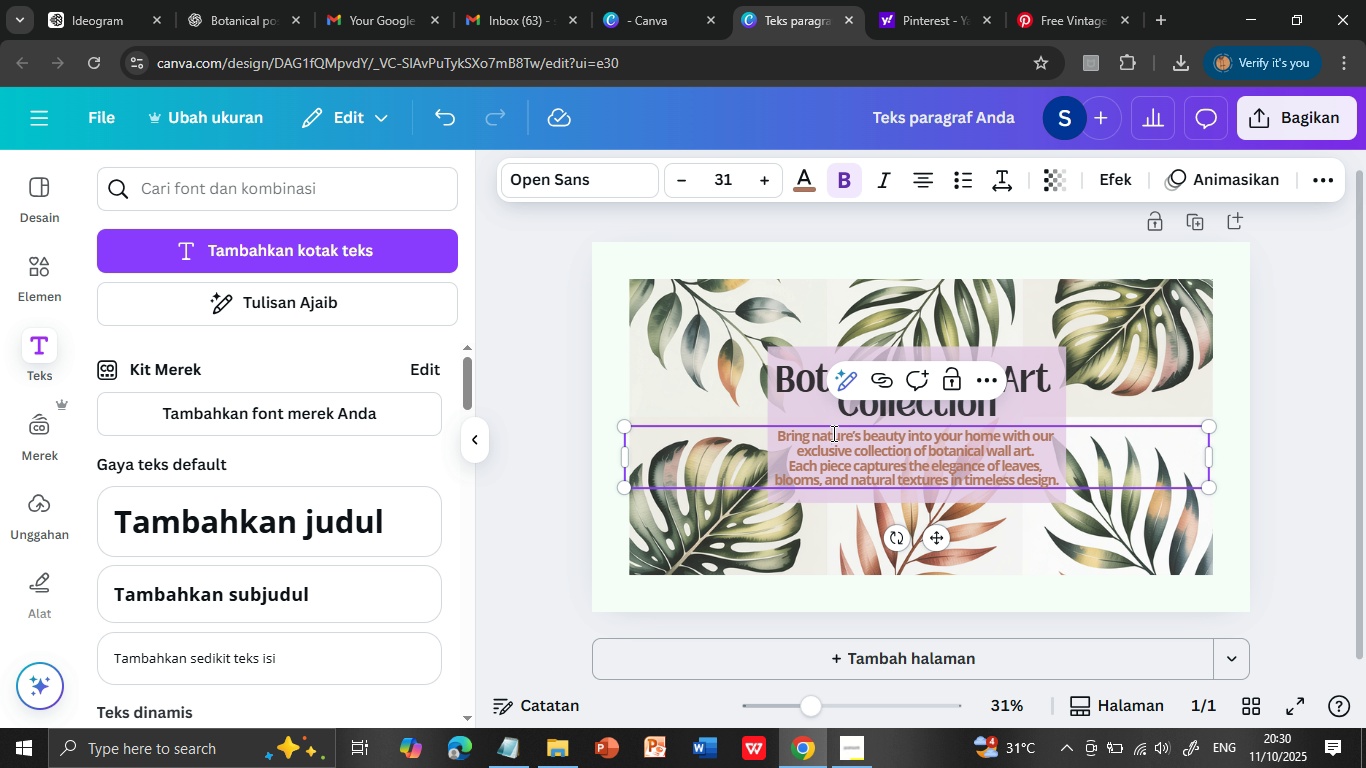 
double_click([832, 433])
 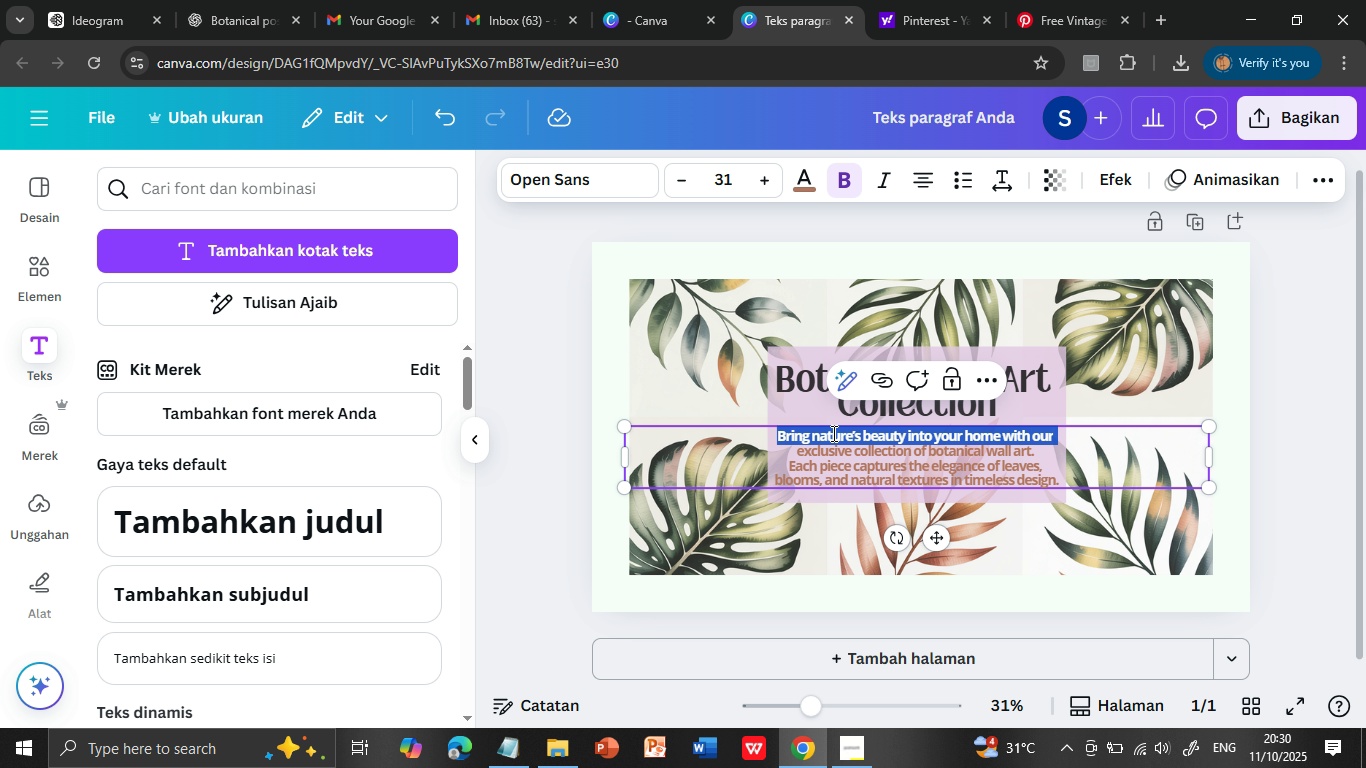 
triple_click([832, 433])
 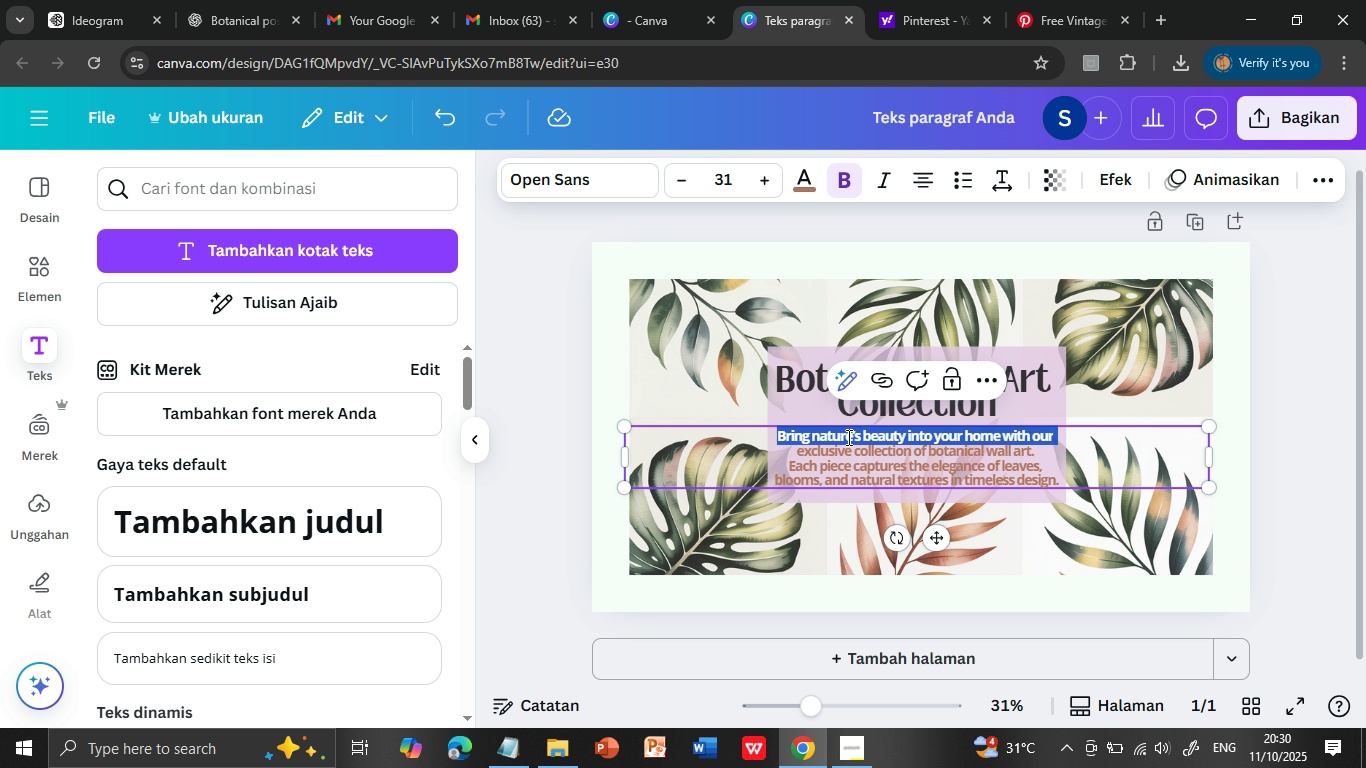 
key(Shift+ArrowDown)
 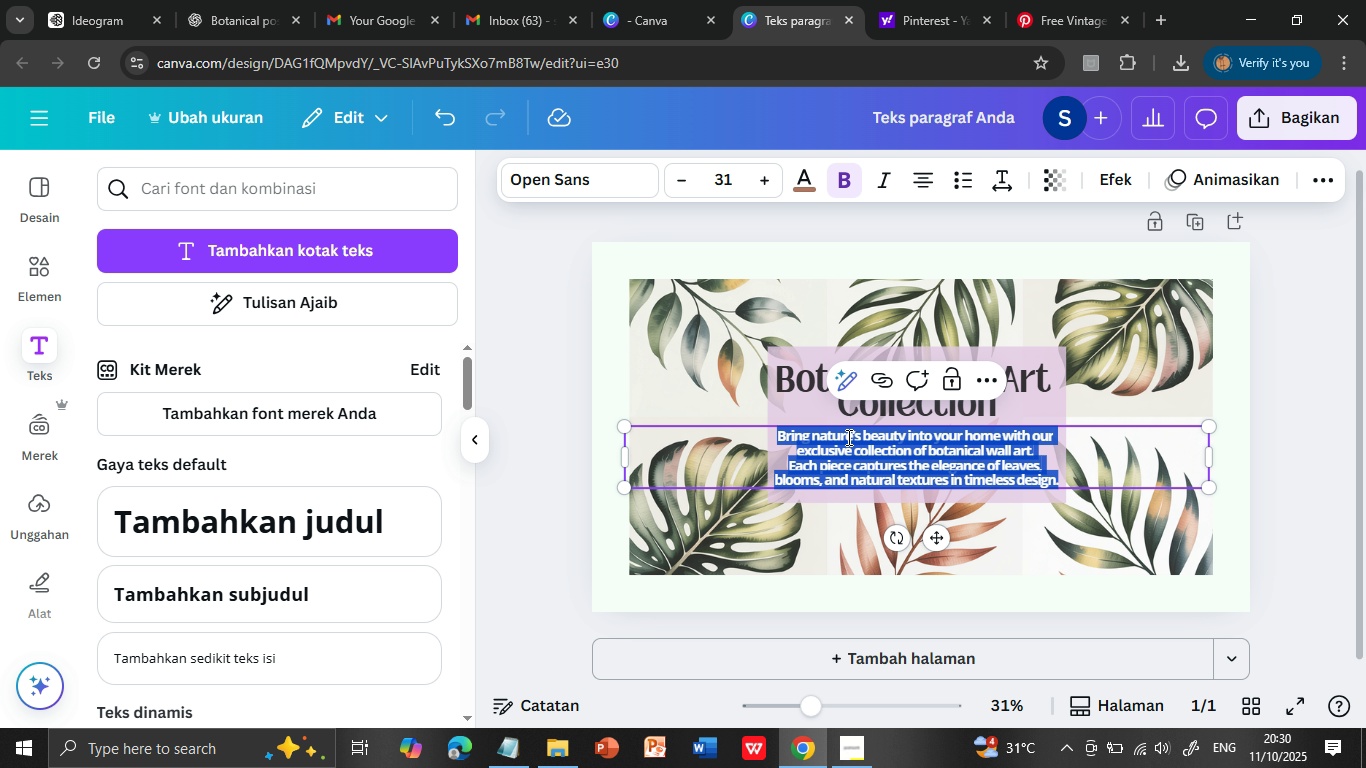 
key(Shift+ArrowDown)
 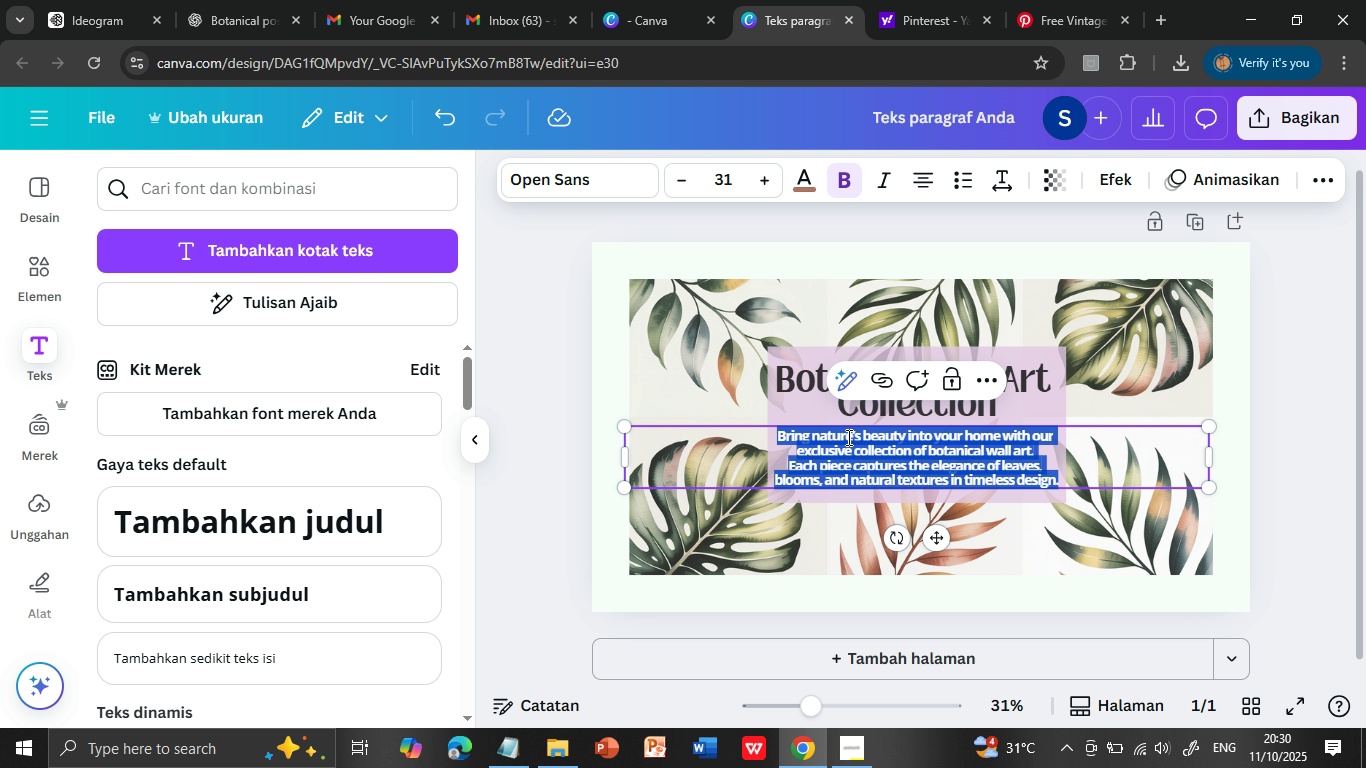 
key(Shift+ArrowDown)
 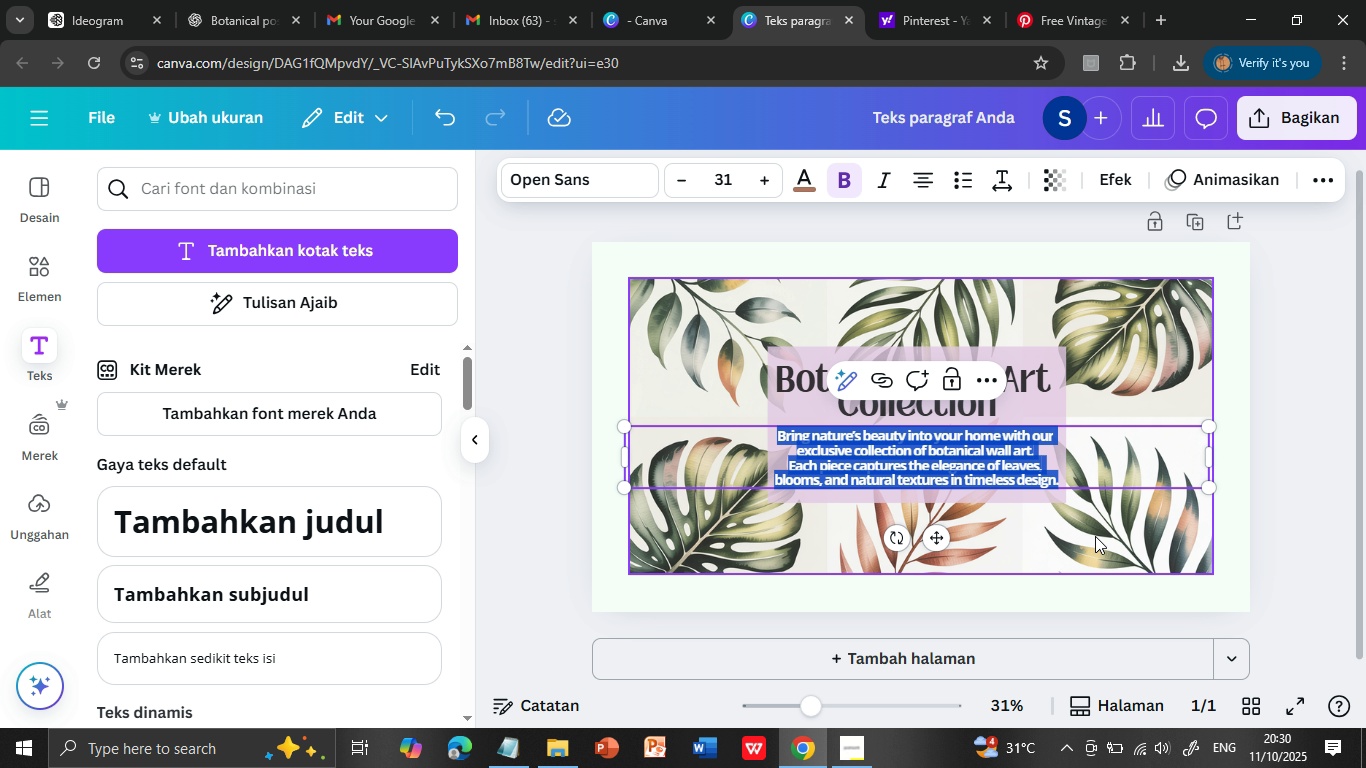 
left_click([1095, 534])
 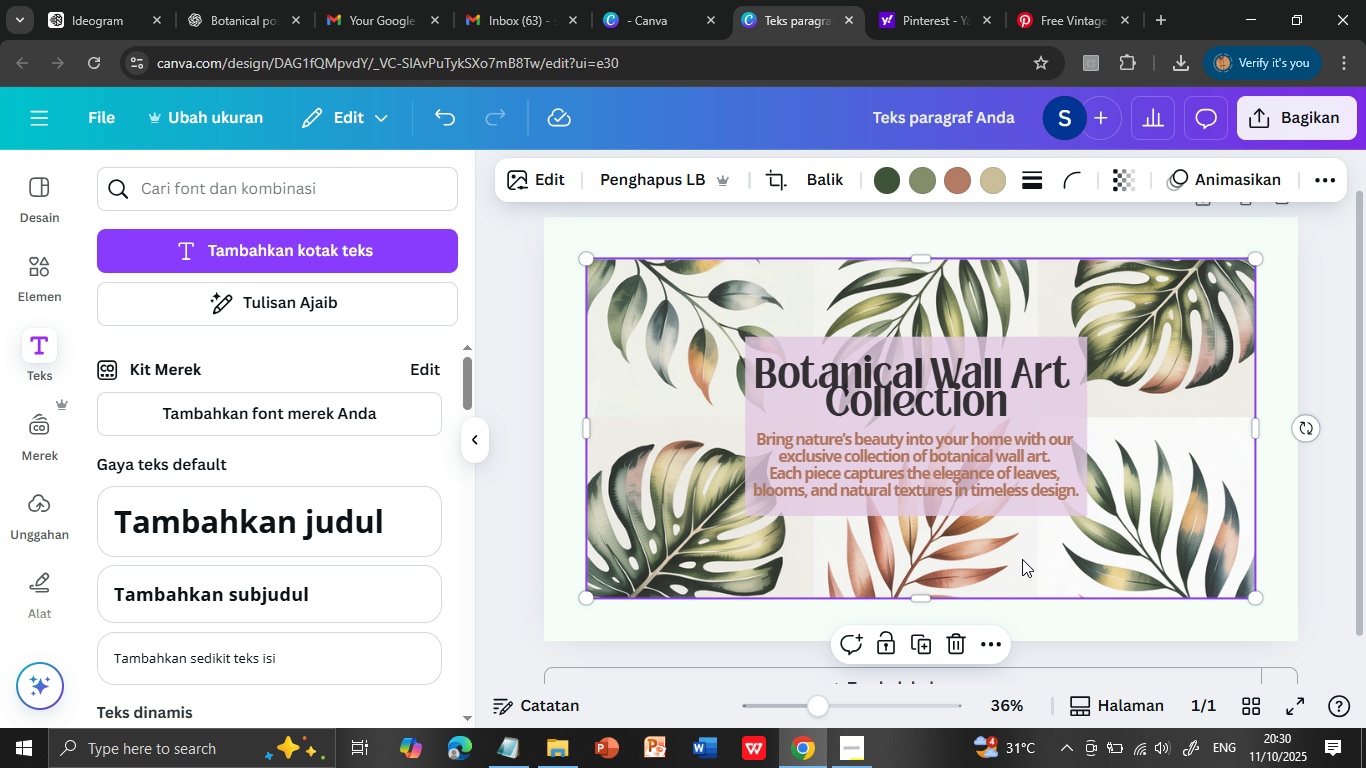 
wait(19.85)
 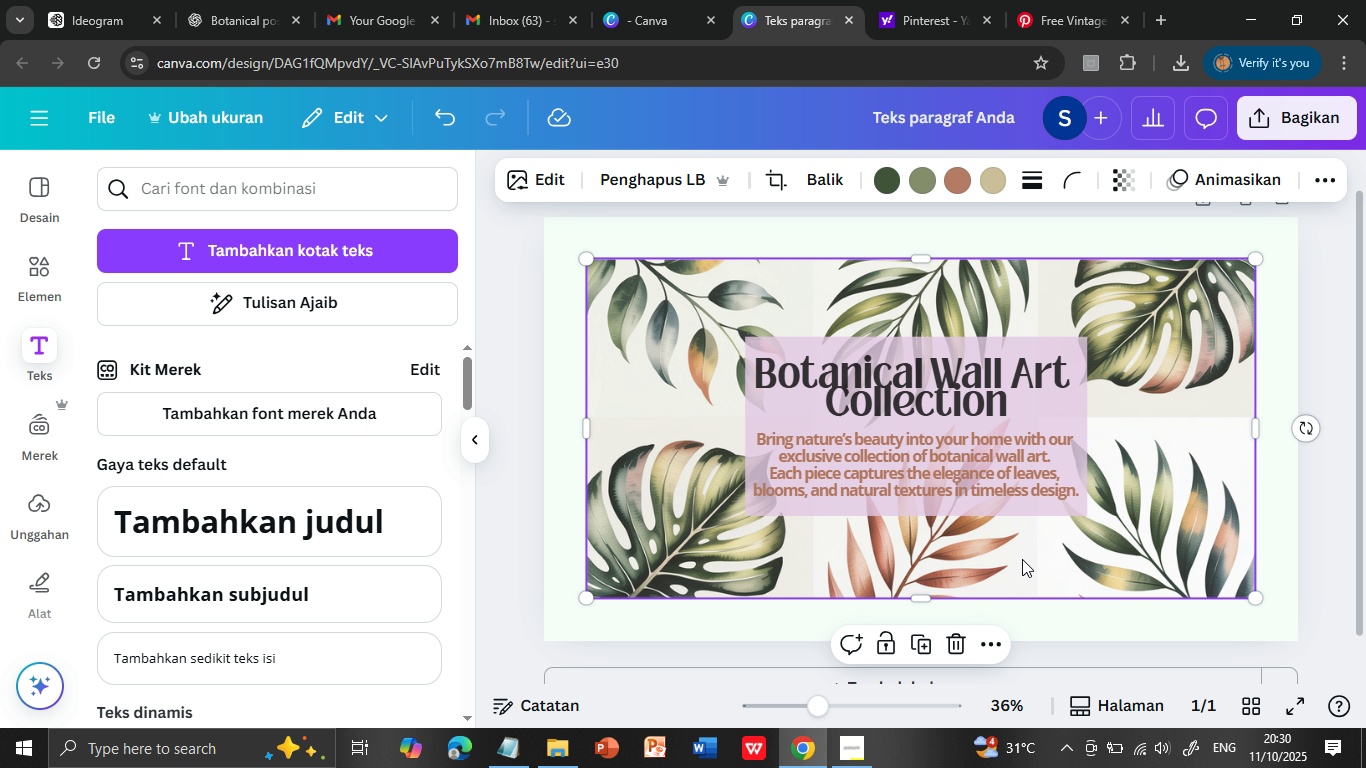 
left_click([244, 656])
 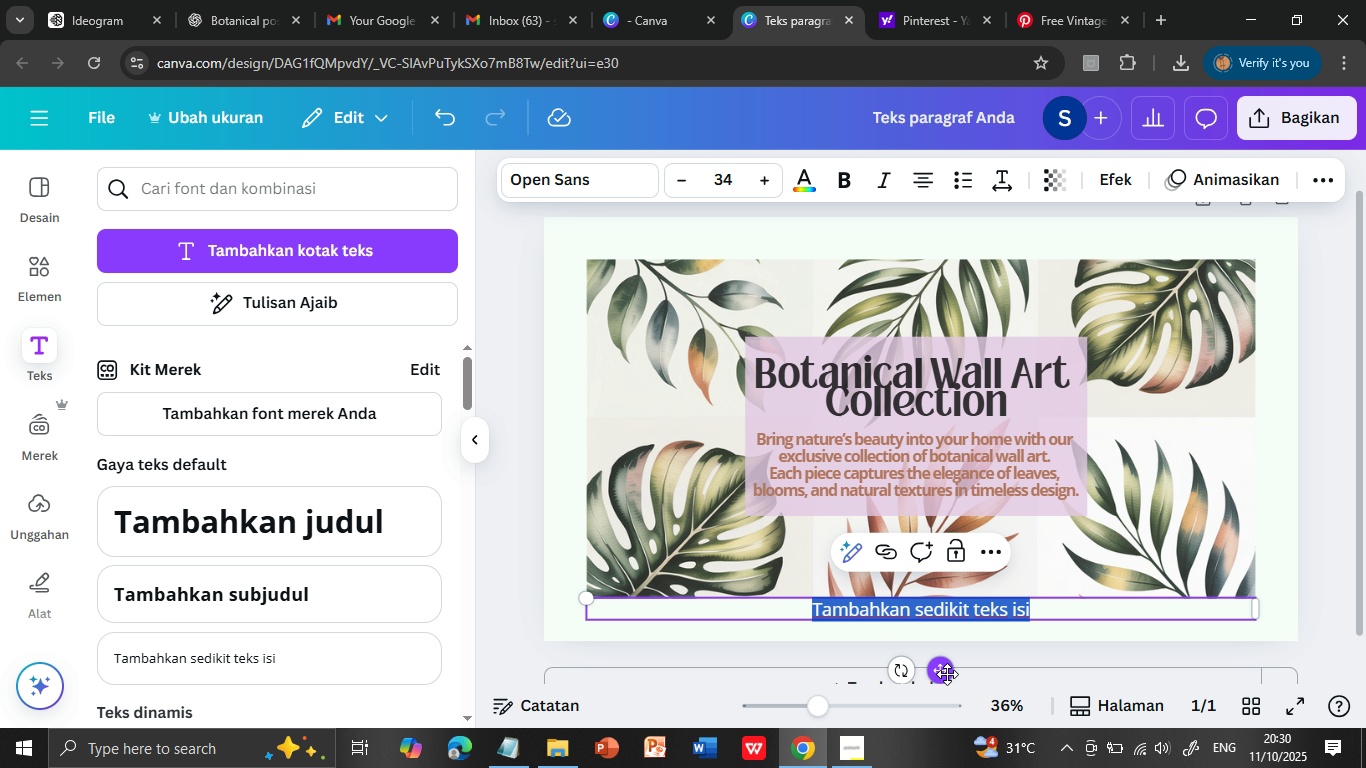 
left_click_drag(start_coordinate=[945, 671], to_coordinate=[946, 617])
 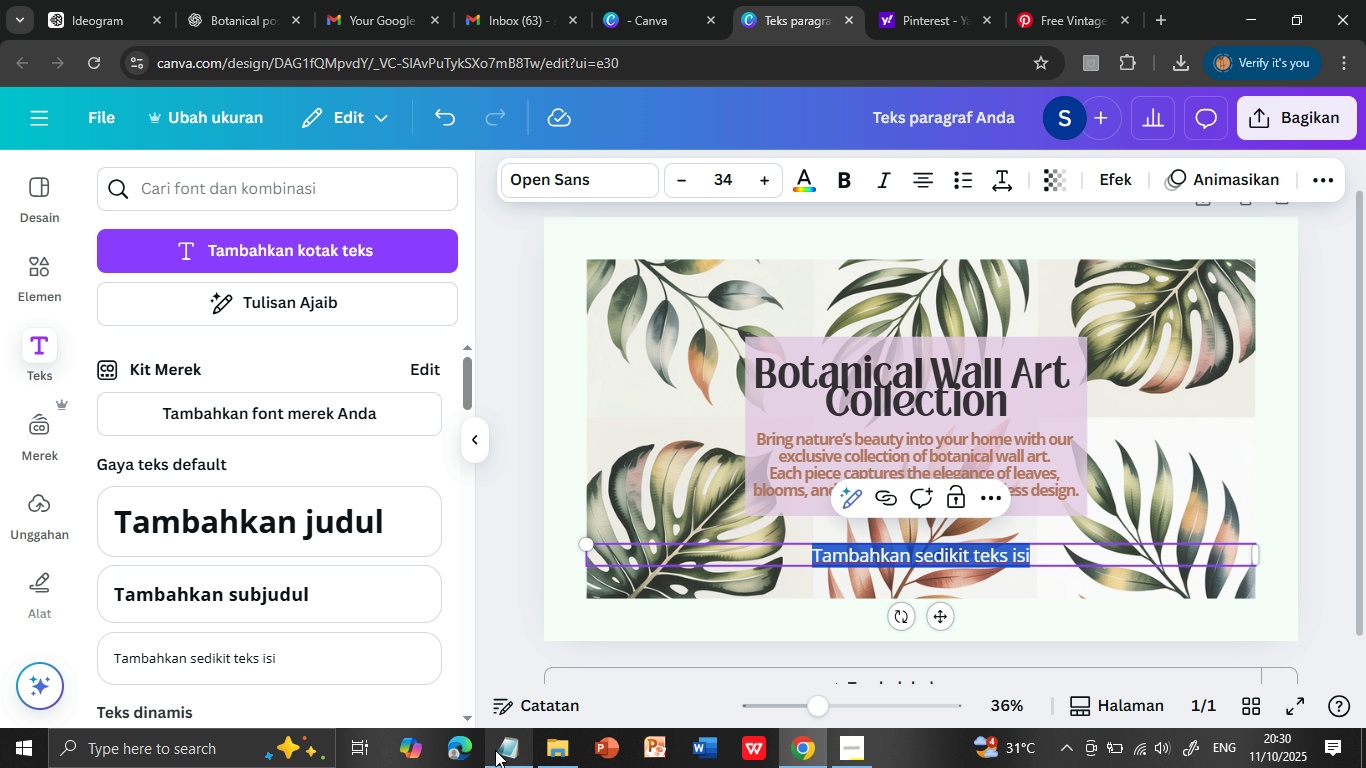 
left_click([495, 750])
 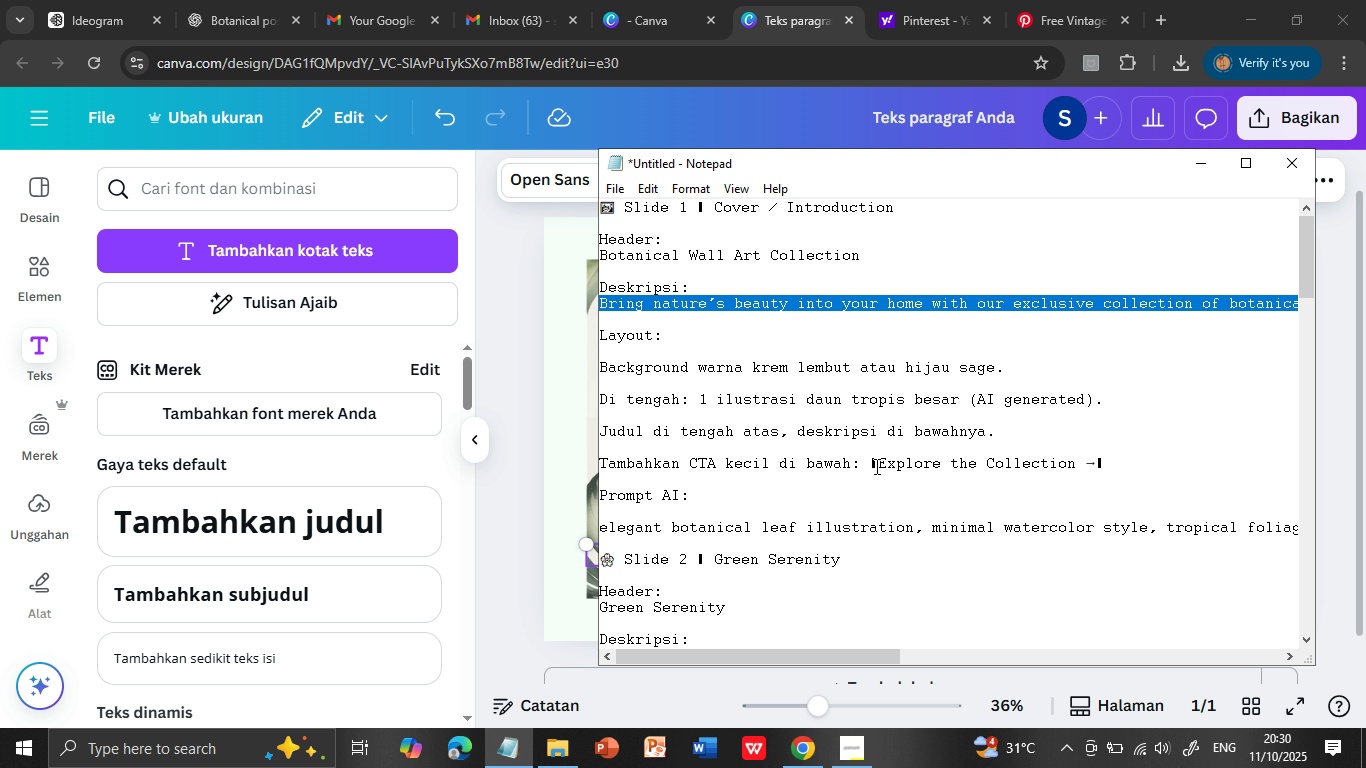 
left_click([874, 465])
 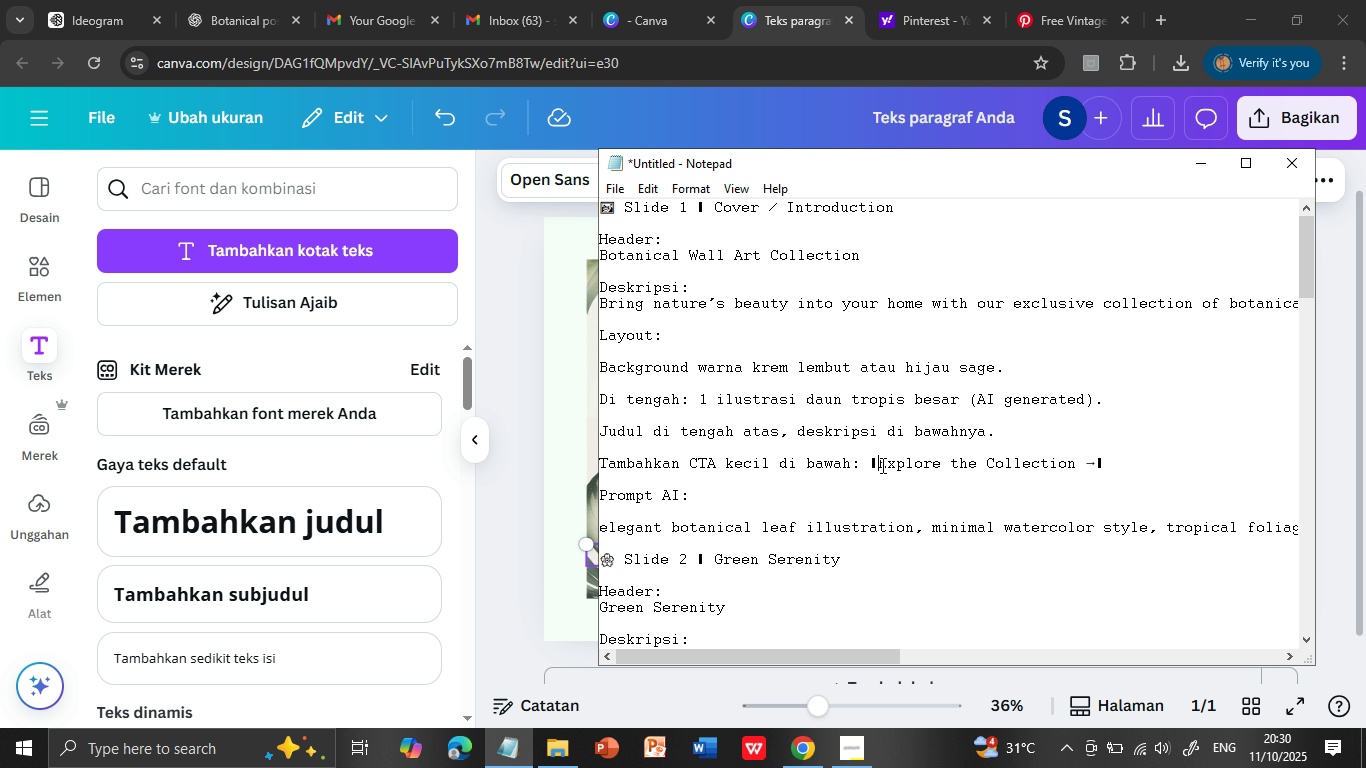 
key(Shift+ArrowRight)
 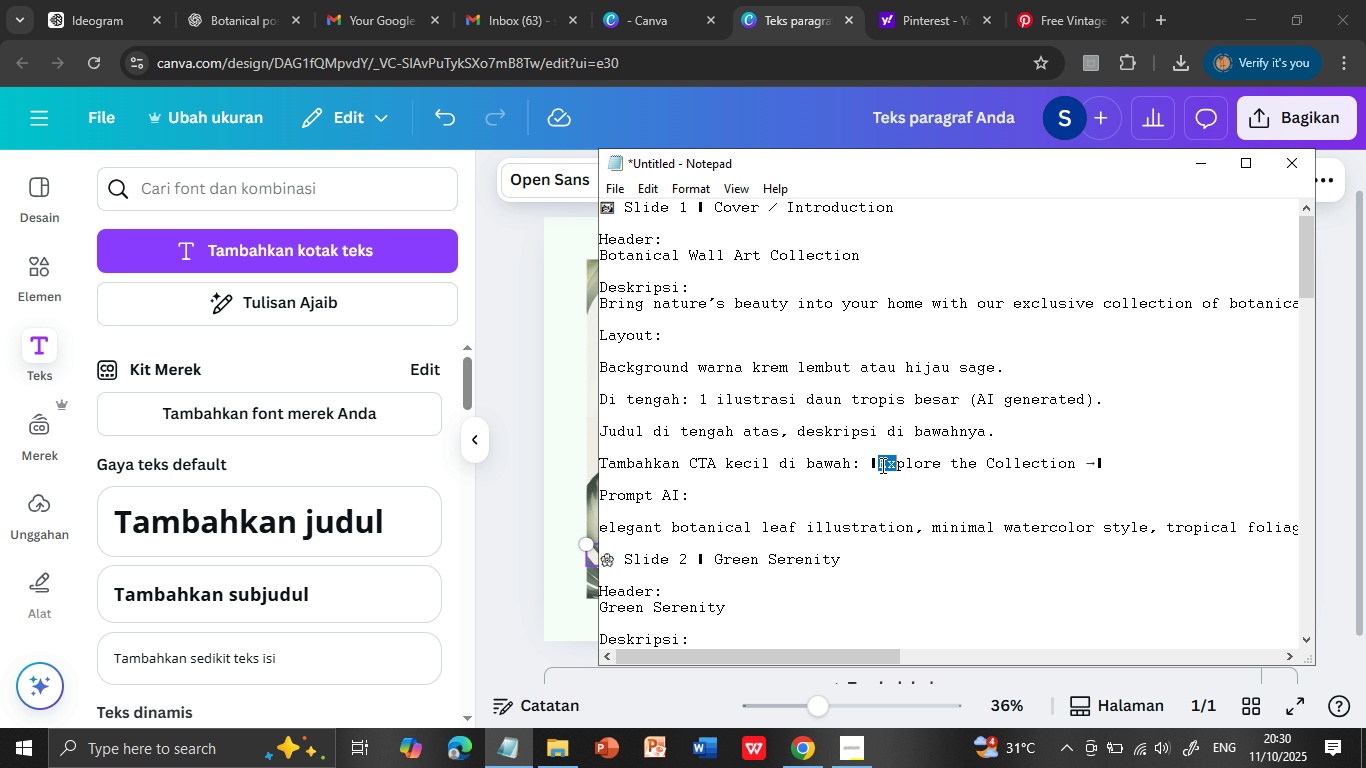 
key(Shift+ArrowRight)
 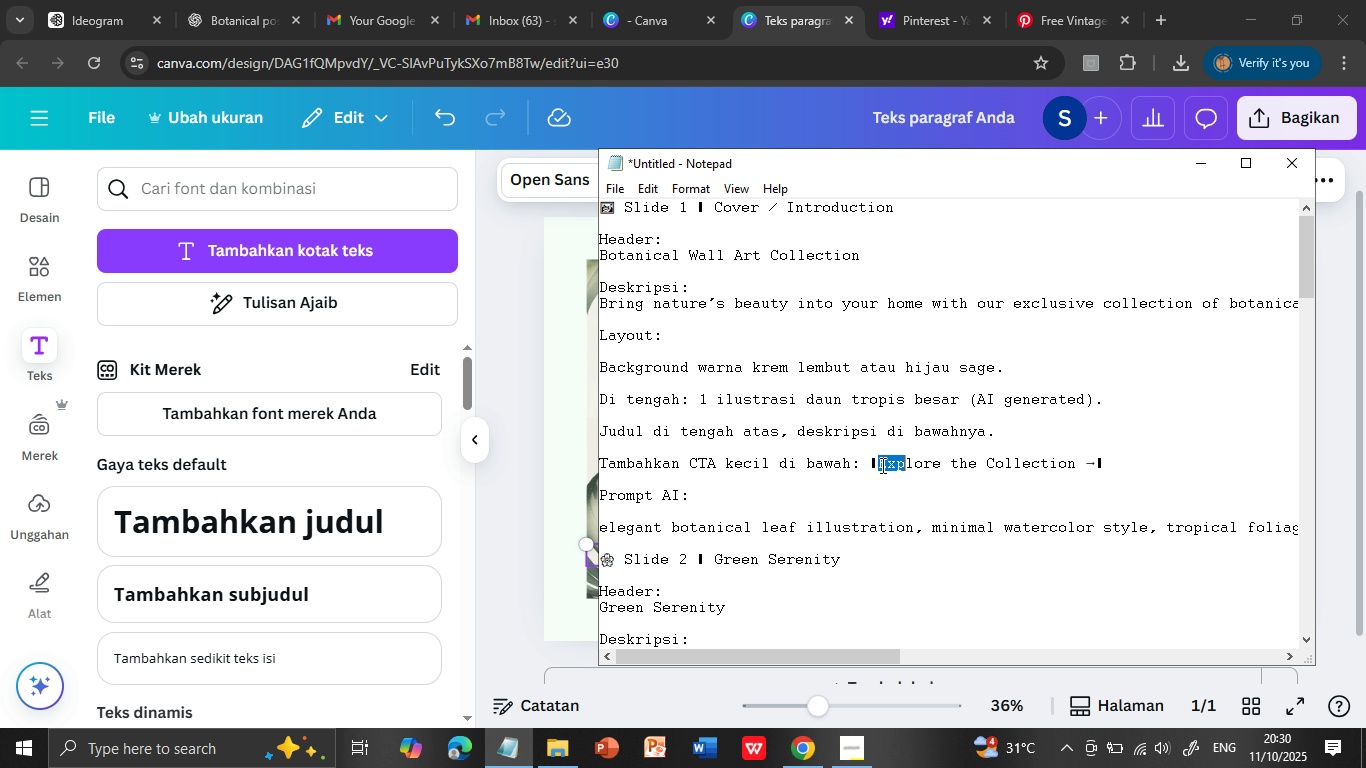 
key(Shift+ArrowRight)
 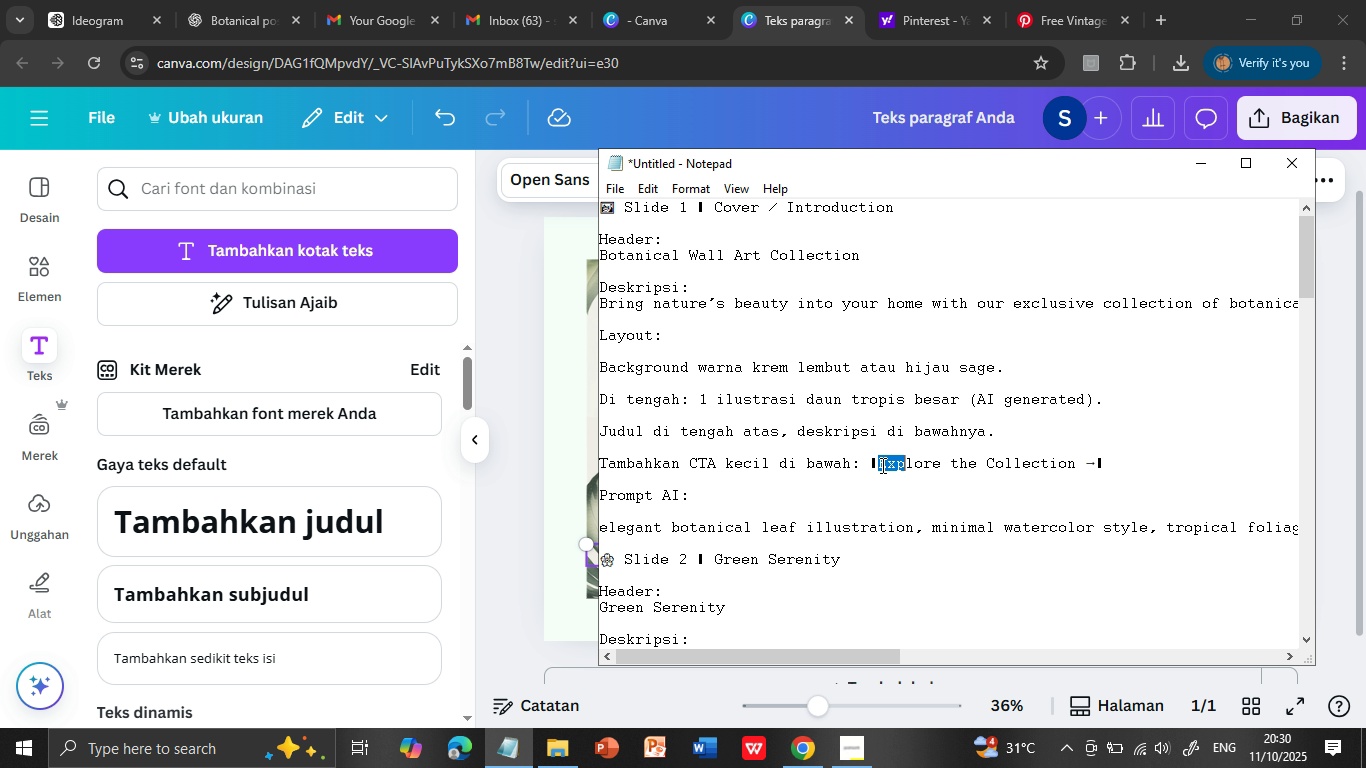 
hold_key(key=ArrowRight, duration=0.94)
 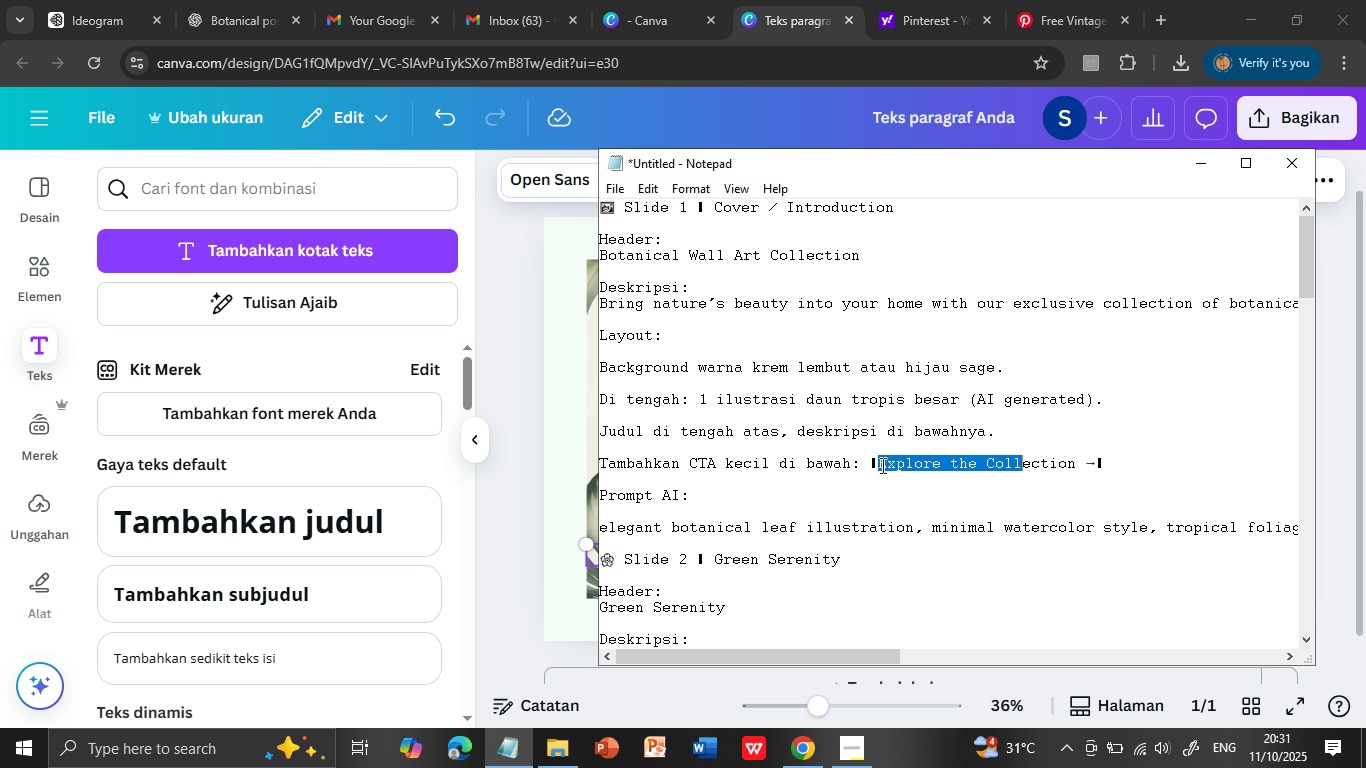 
key(Shift+ArrowRight)
 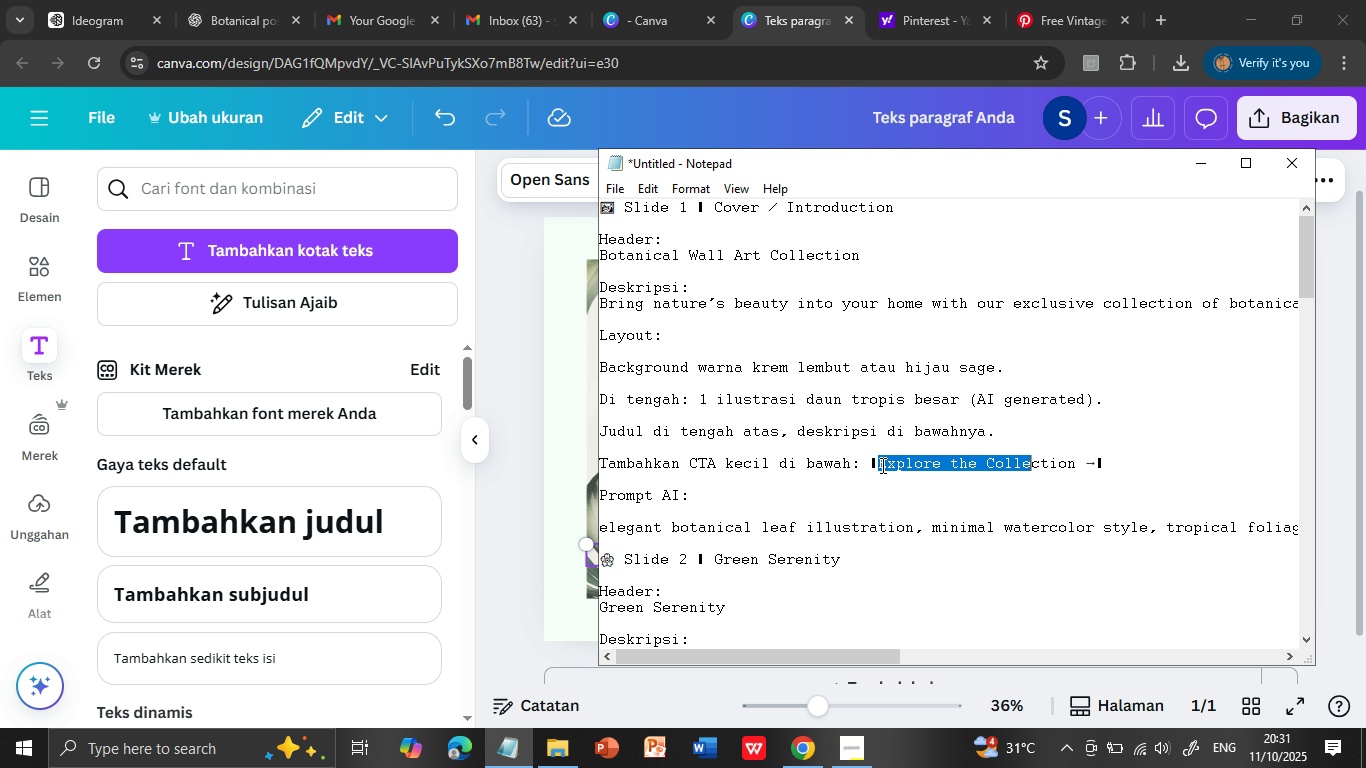 
key(Shift+ArrowRight)
 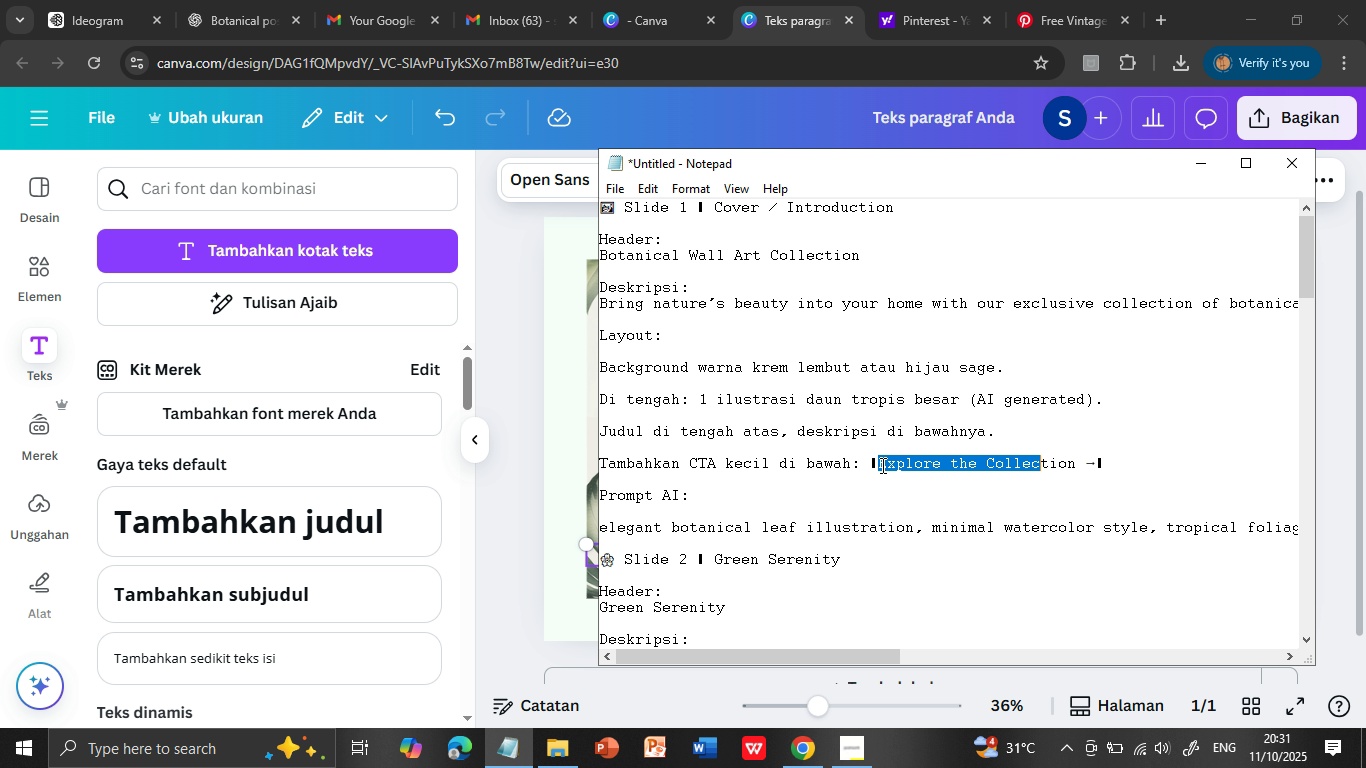 
key(Shift+ArrowRight)
 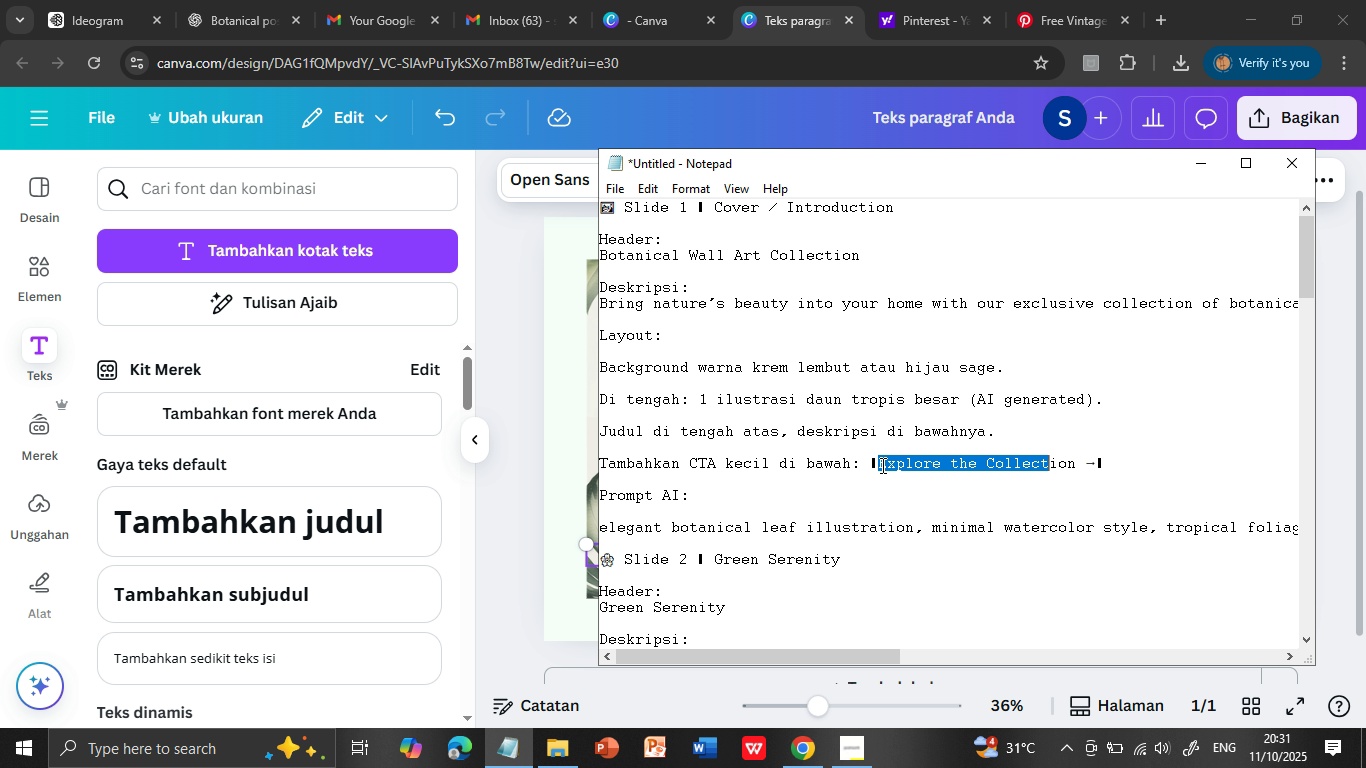 
key(Shift+ArrowRight)
 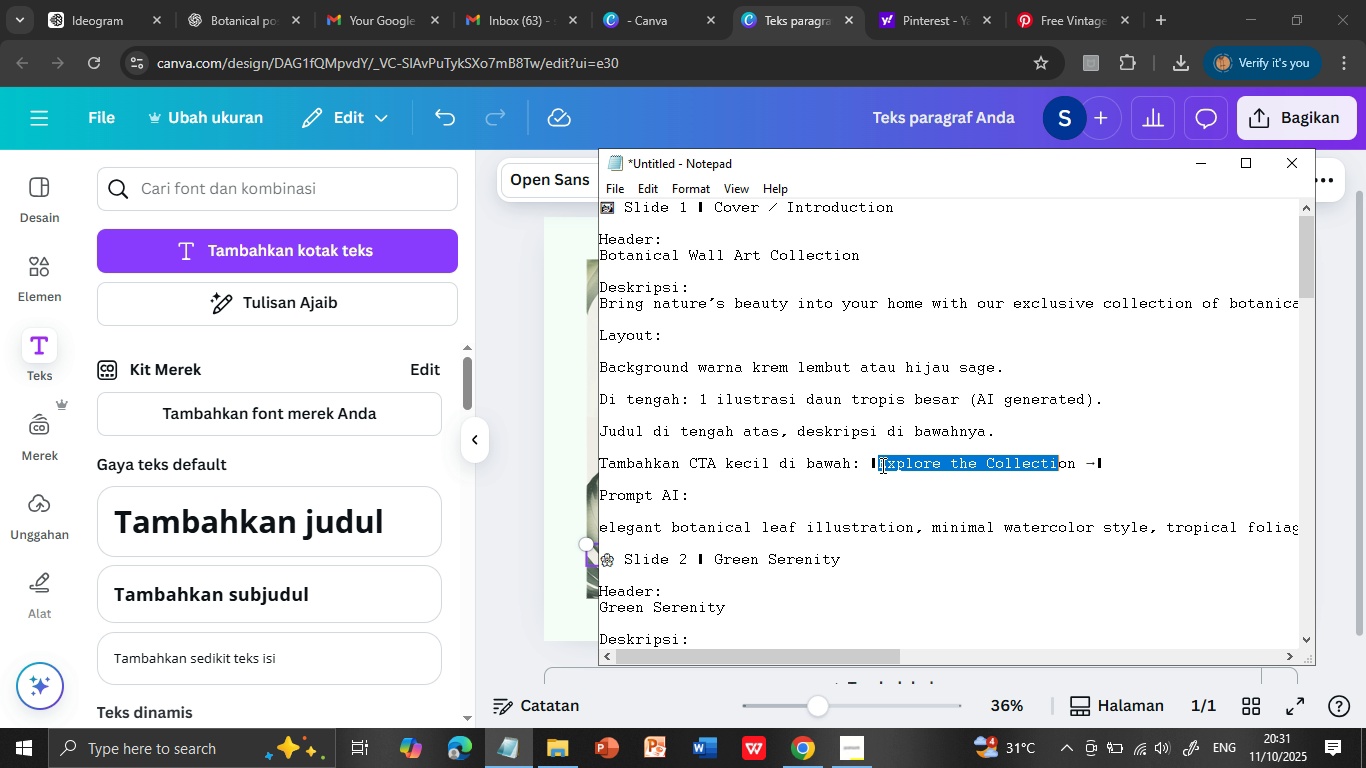 
key(Shift+ArrowRight)
 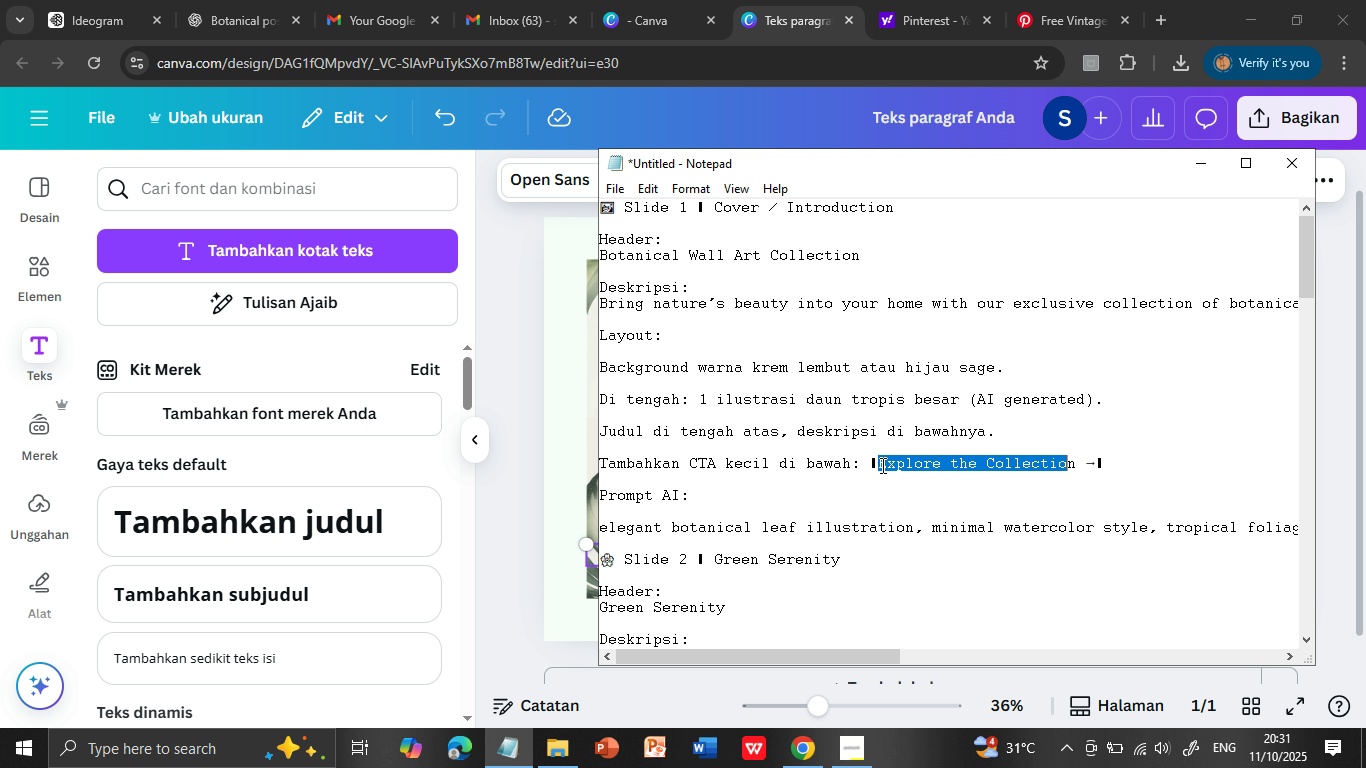 
key(Shift+ArrowRight)
 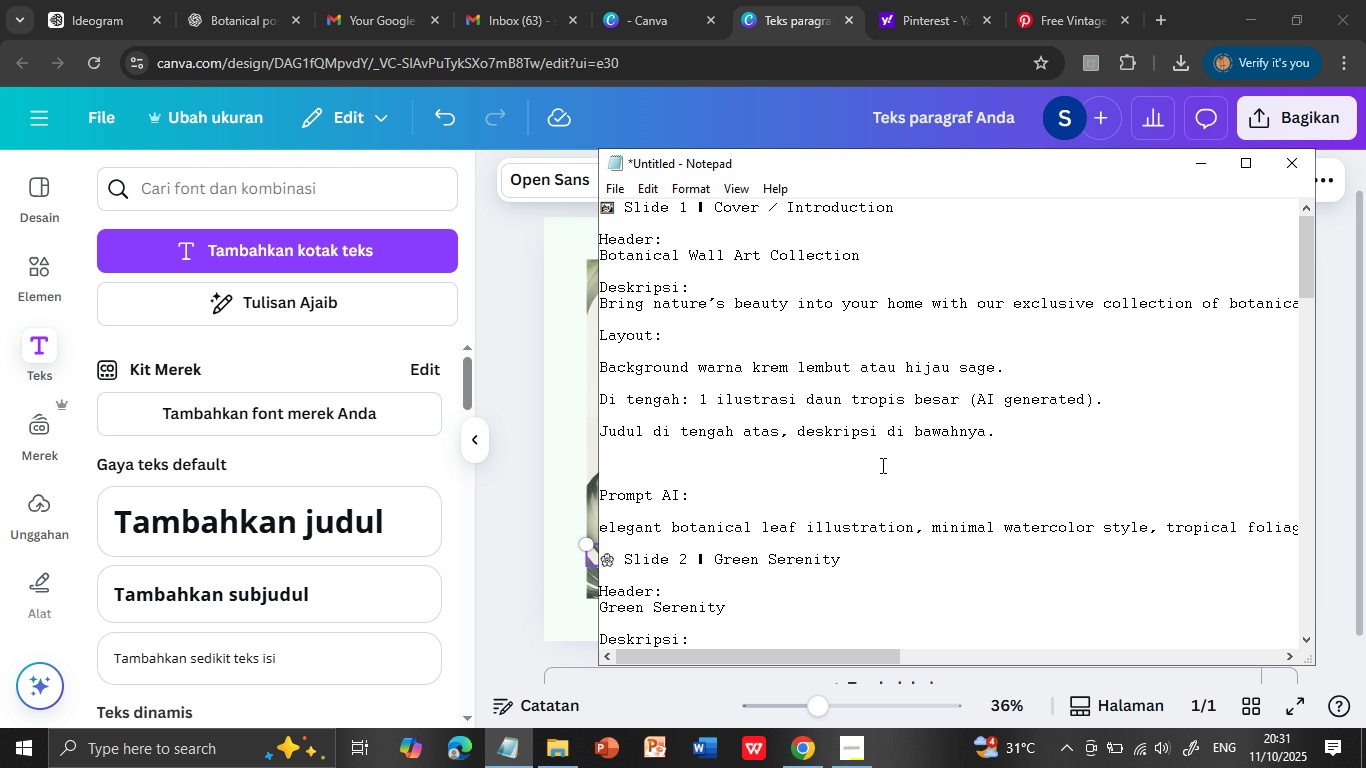 
key(Shift+ArrowRight)
 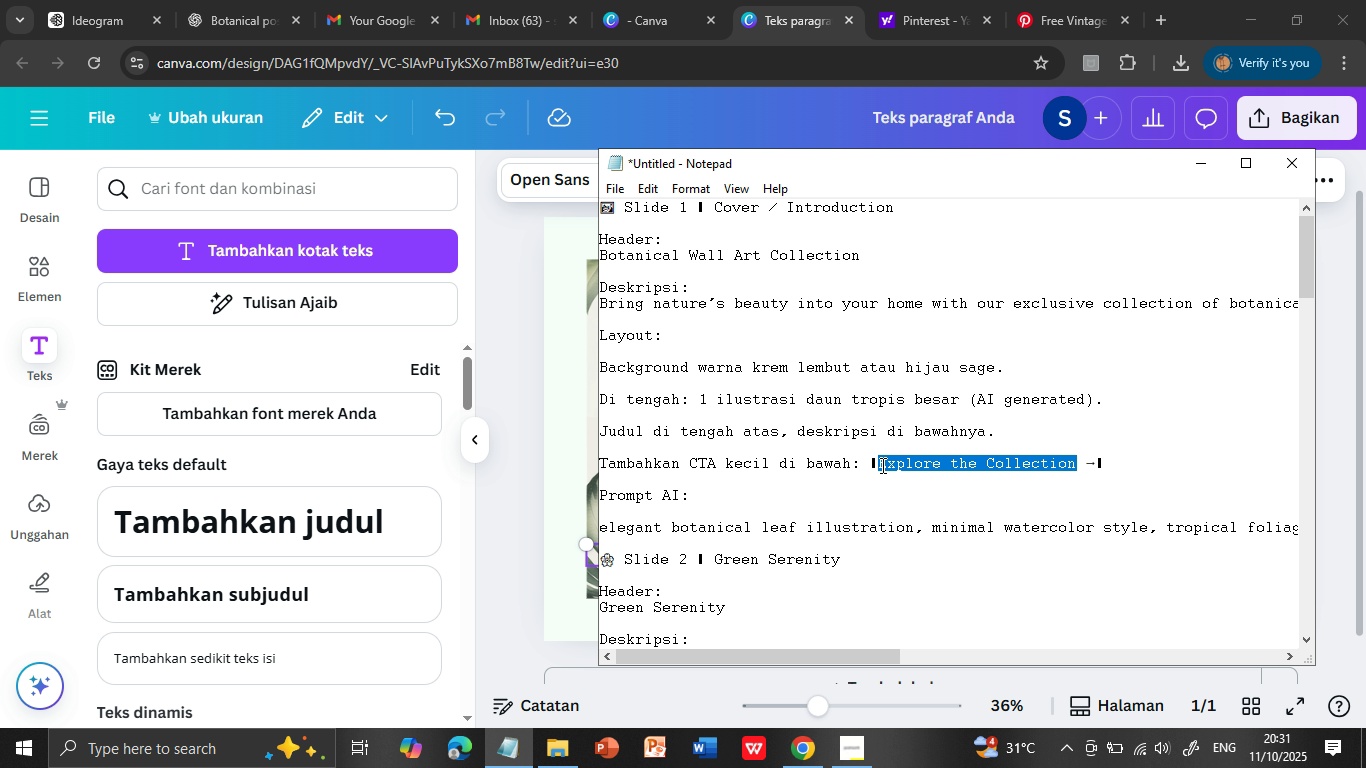 
key(Shift+ArrowRight)
 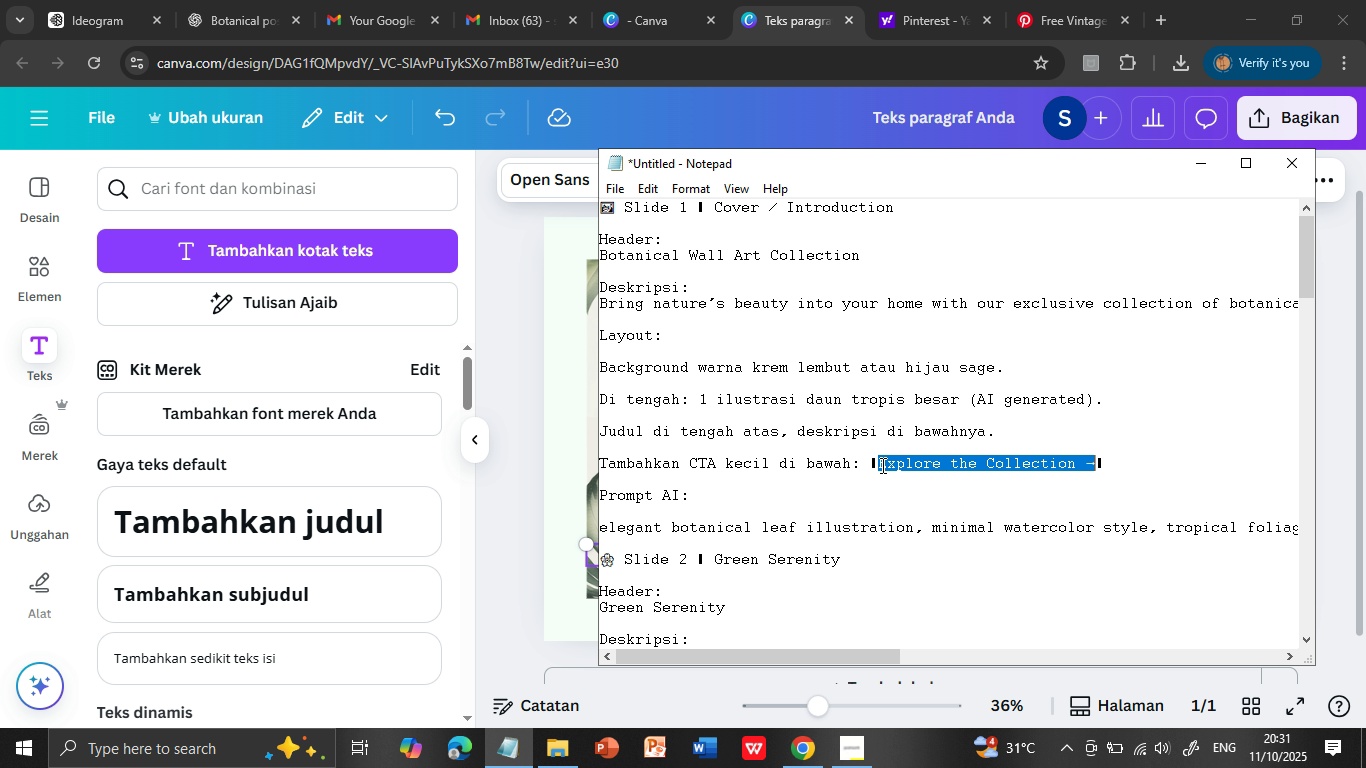 
key(Shift+ArrowRight)
 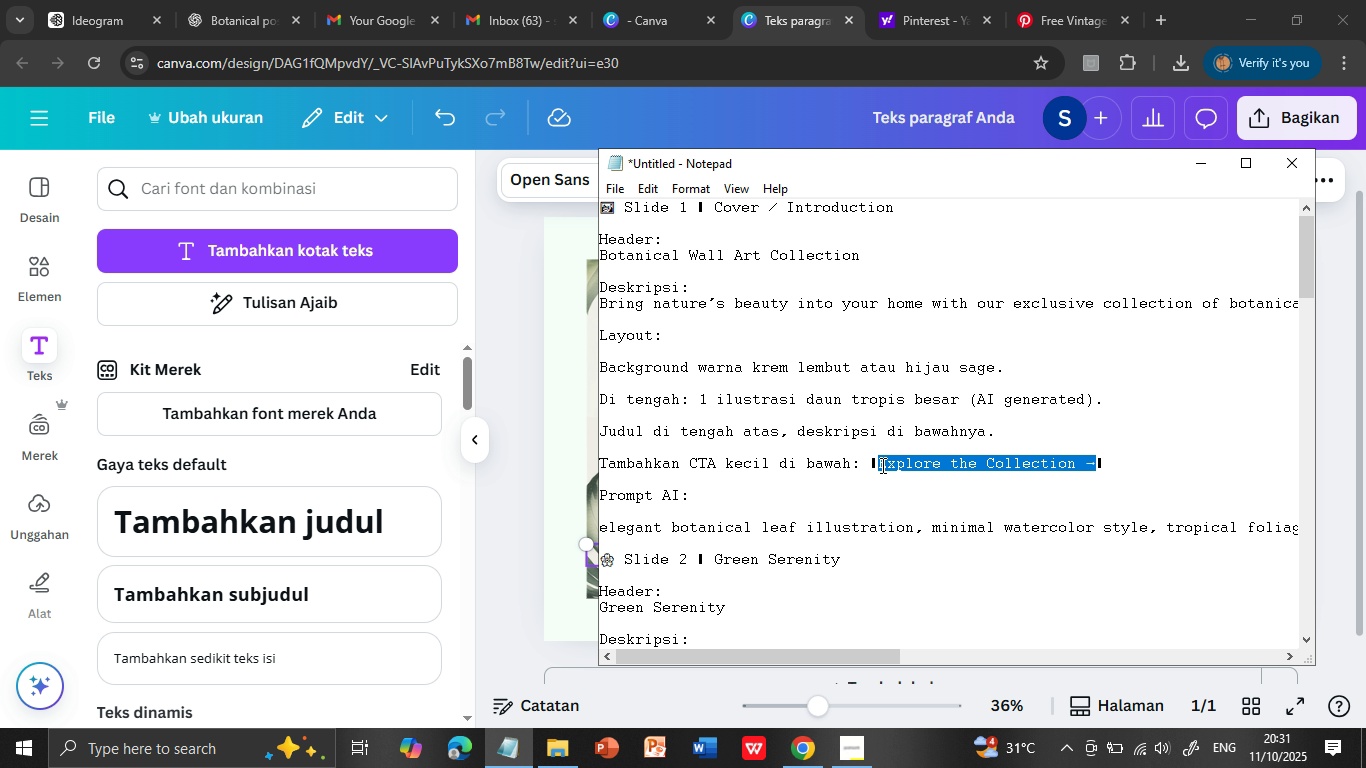 
key(Control+C)
 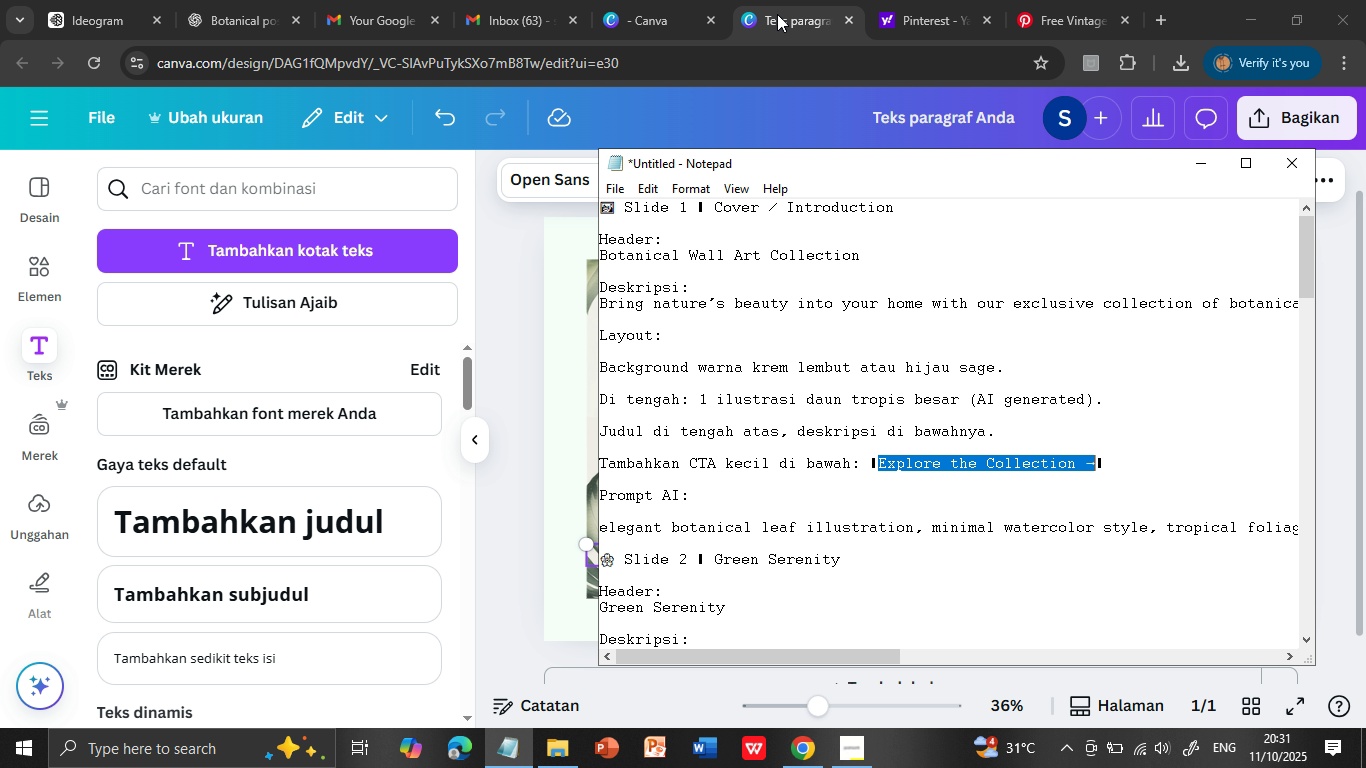 
left_click([777, 14])
 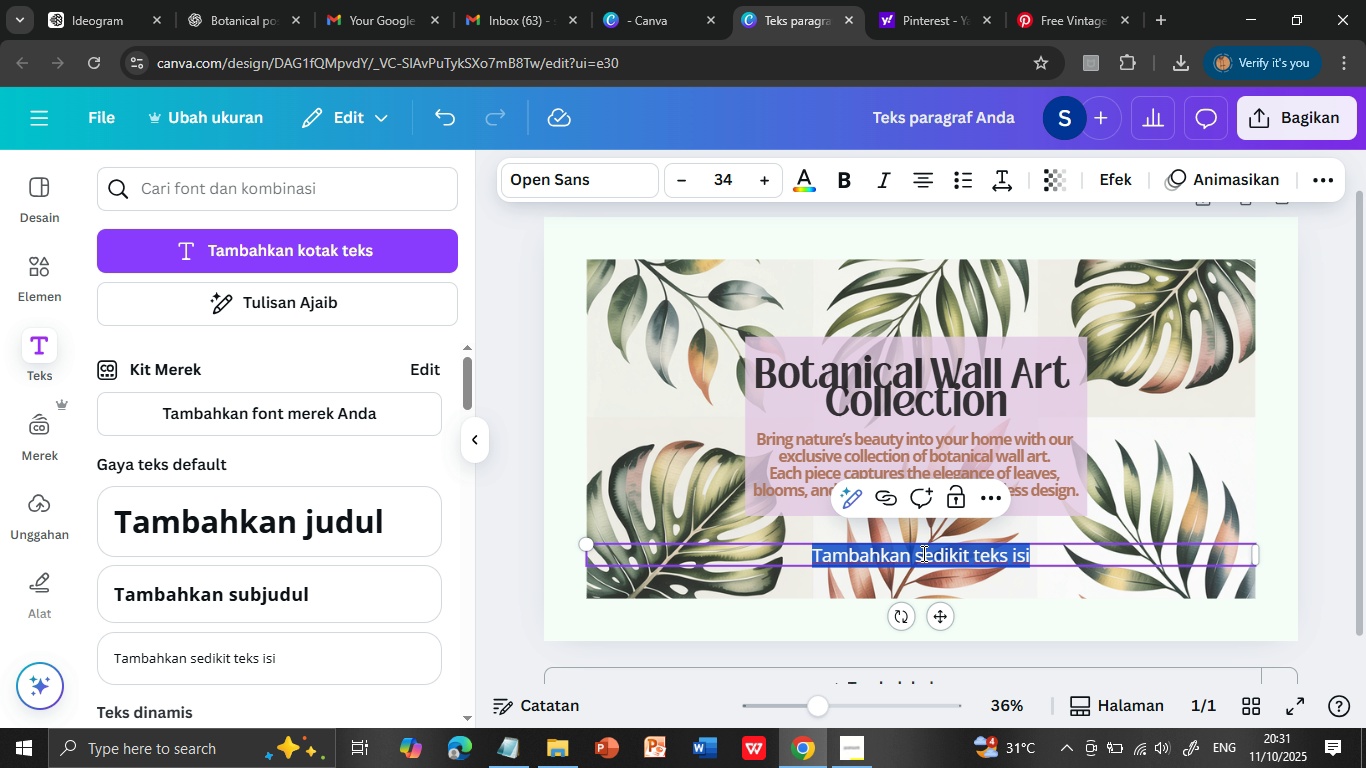 
double_click([922, 553])
 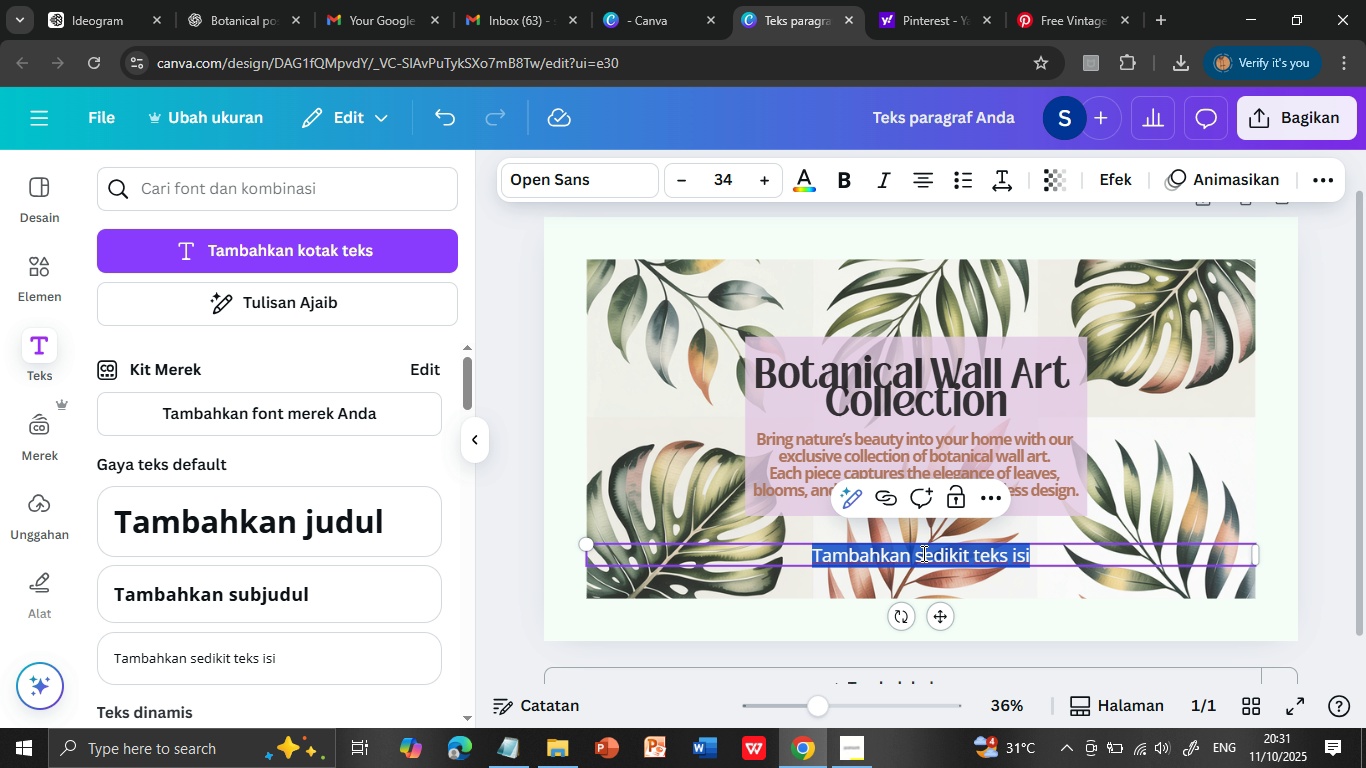 
triple_click([922, 553])
 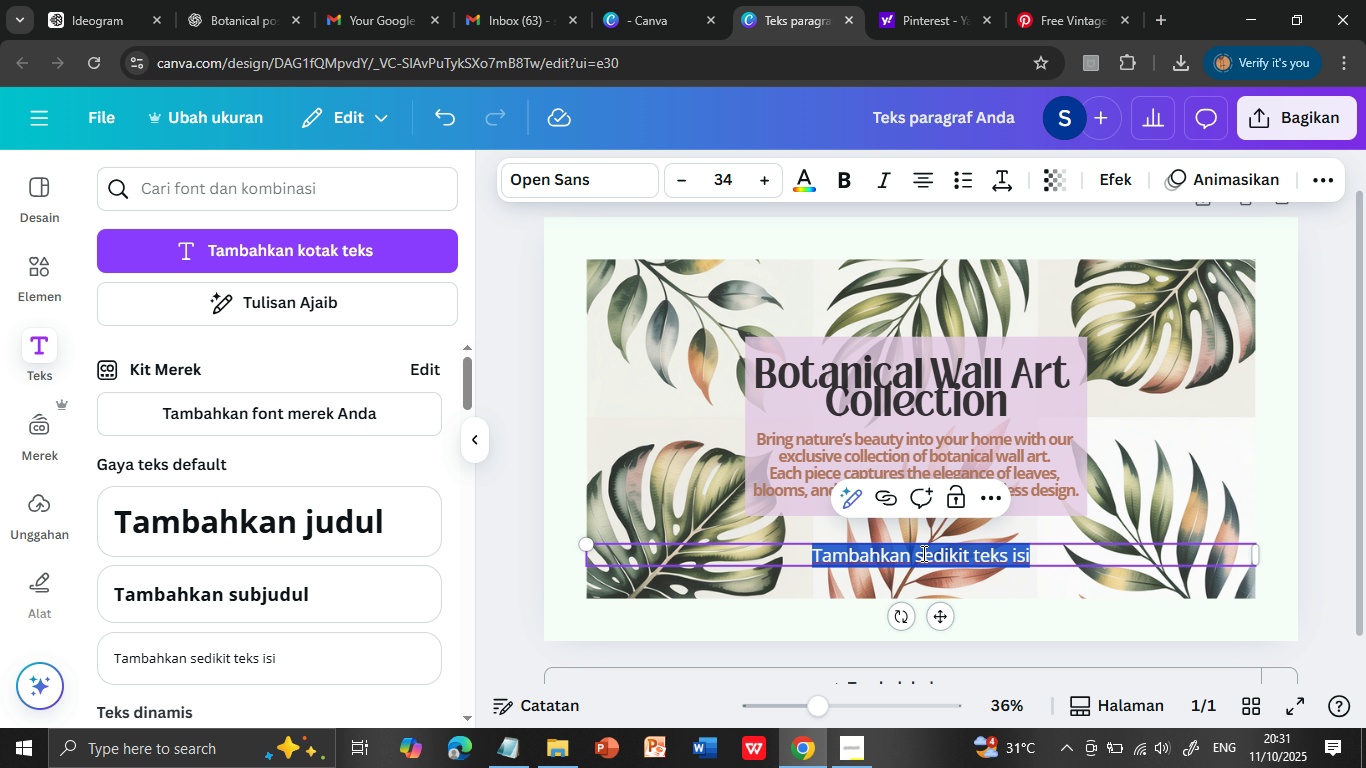 
key(Control+V)
 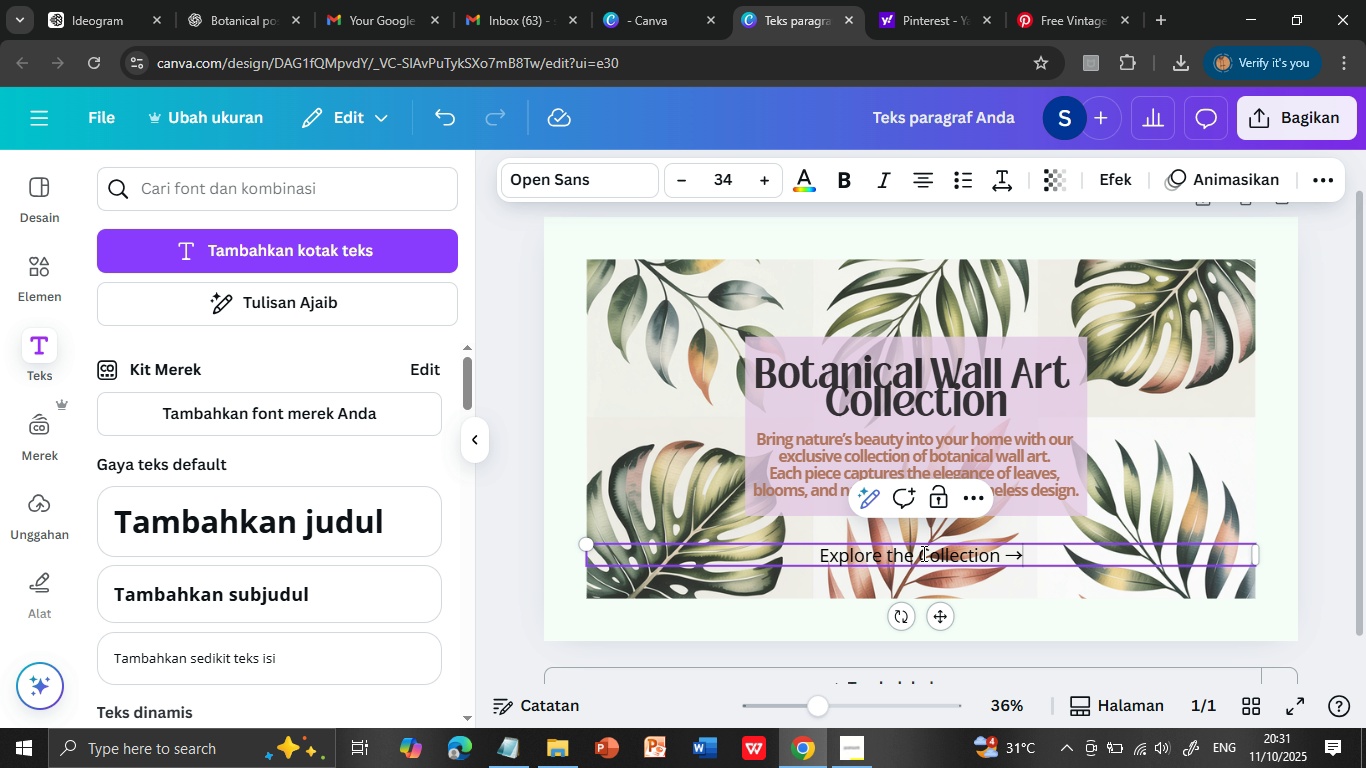 
double_click([922, 553])
 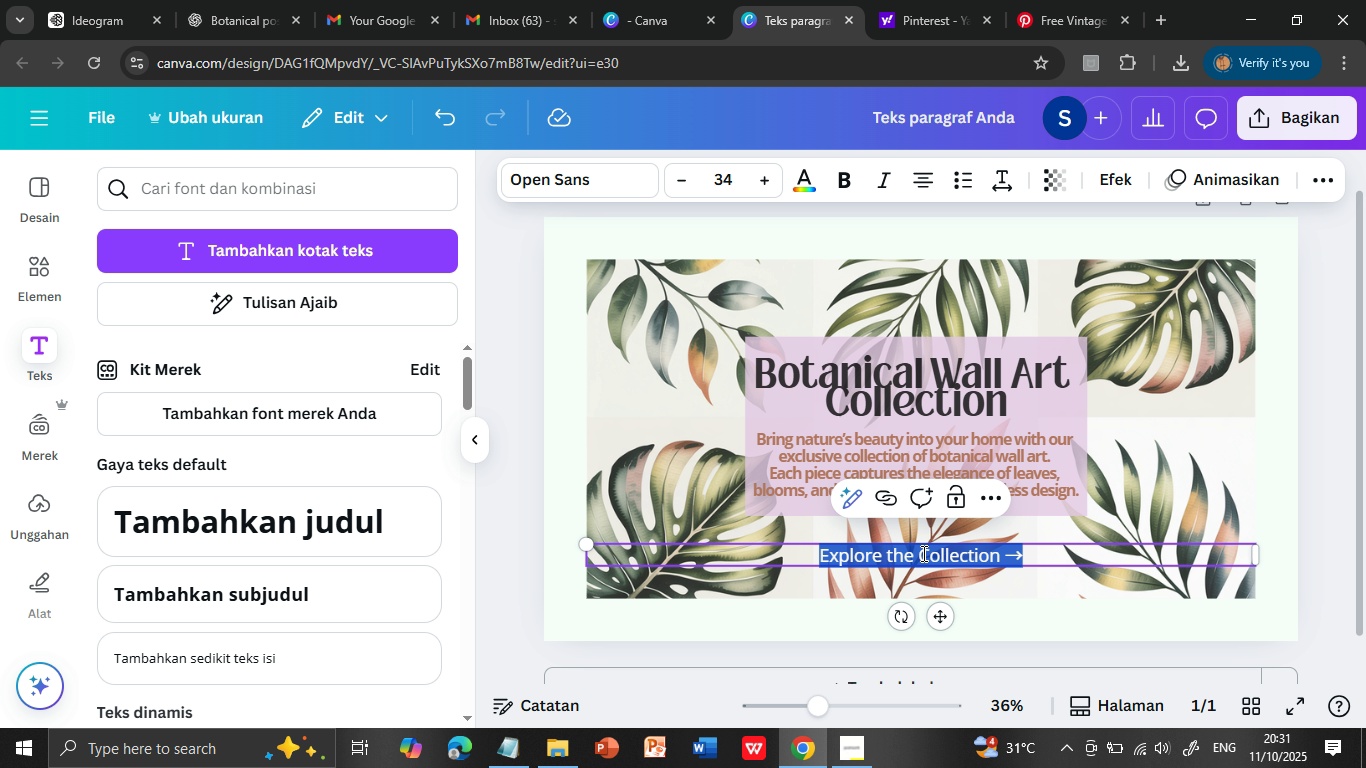 
triple_click([922, 553])
 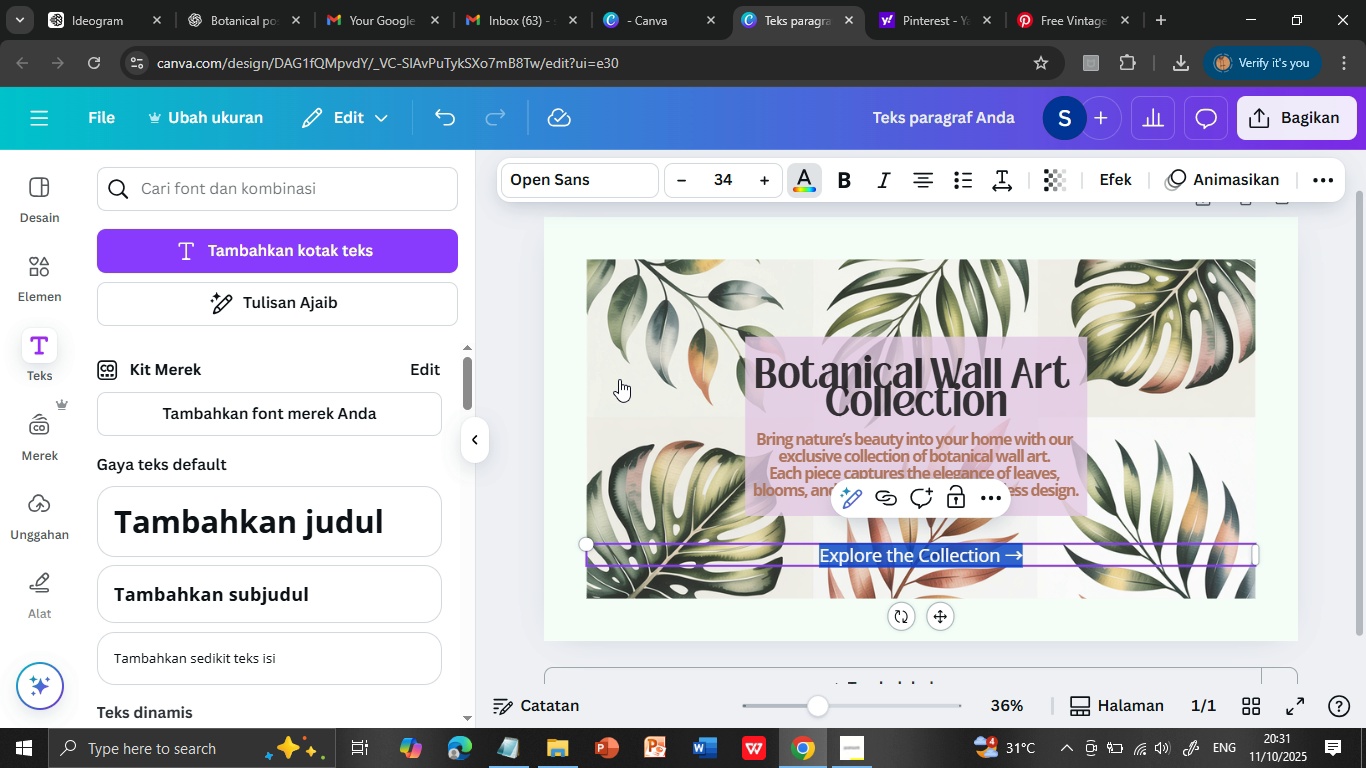 
left_click([806, 184])
 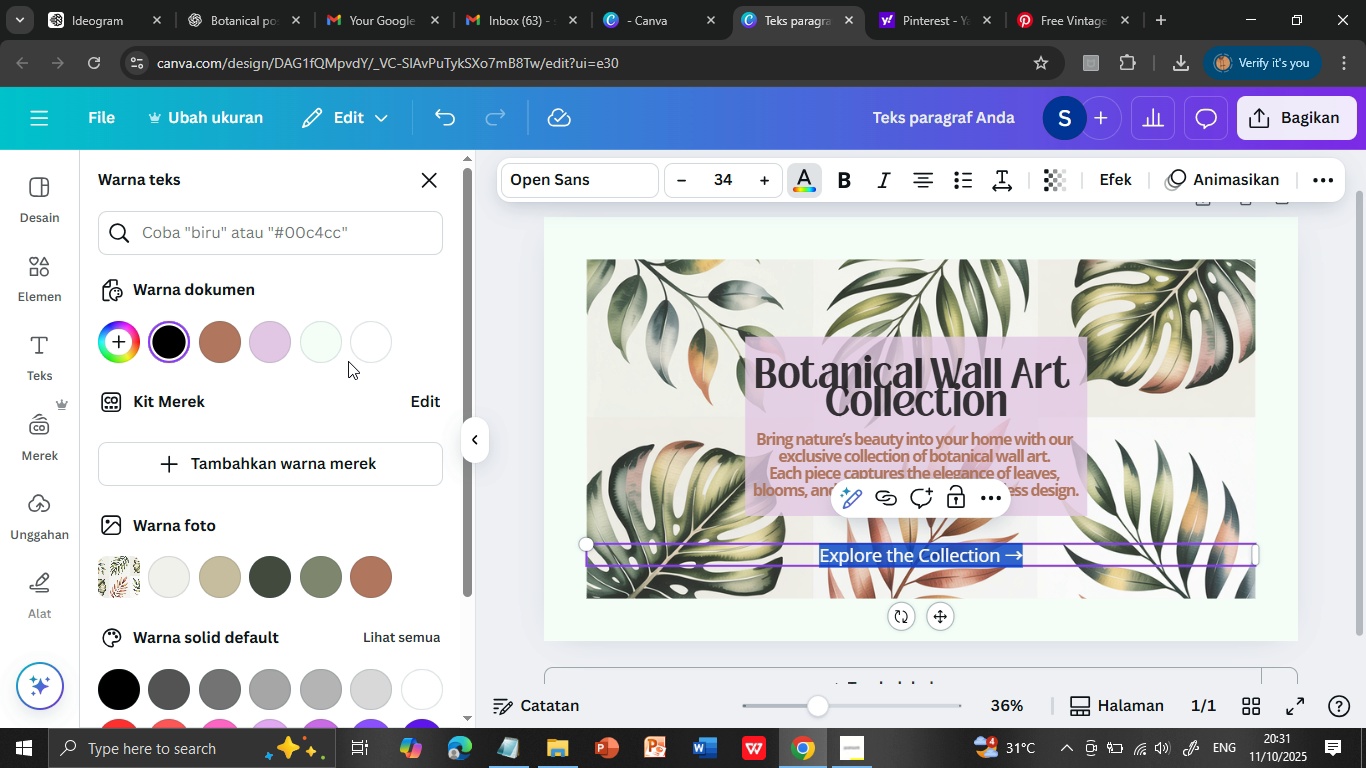 
left_click([373, 343])
 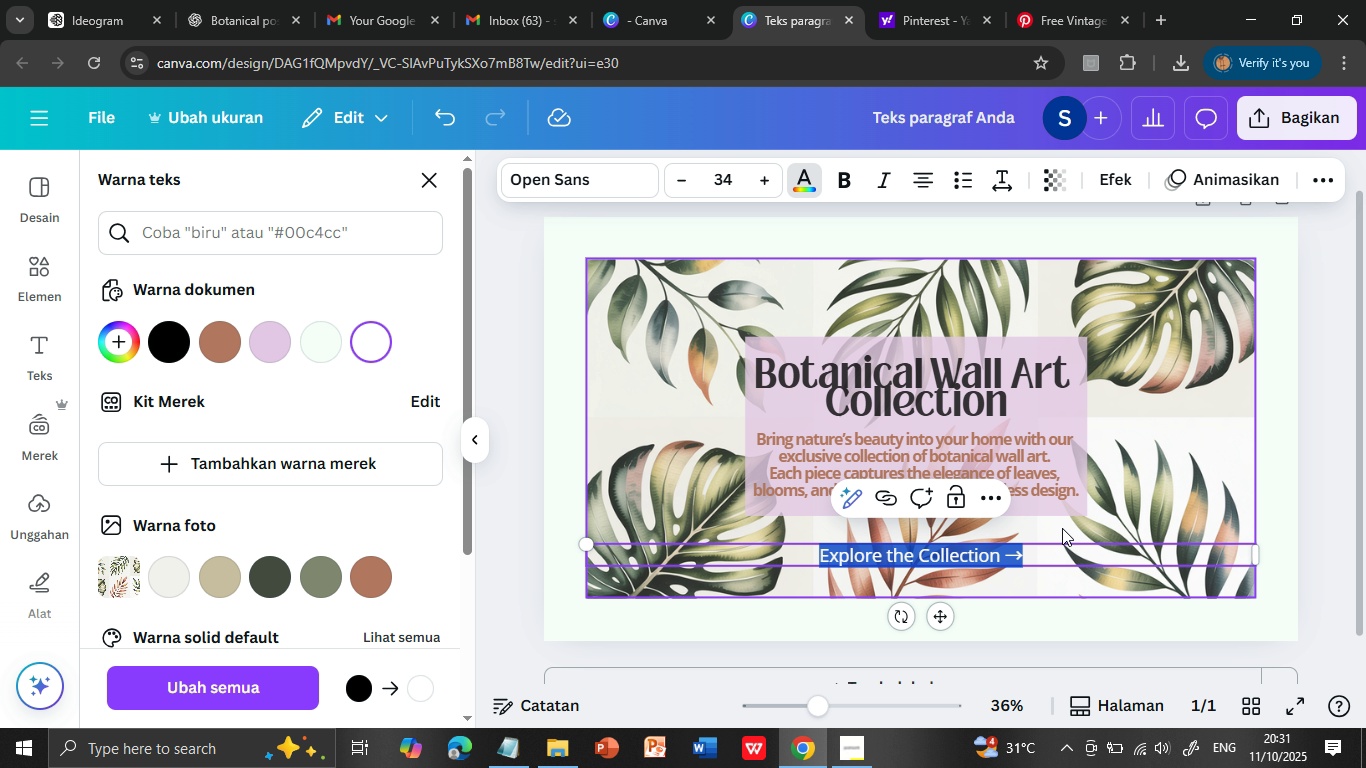 
left_click([1062, 528])
 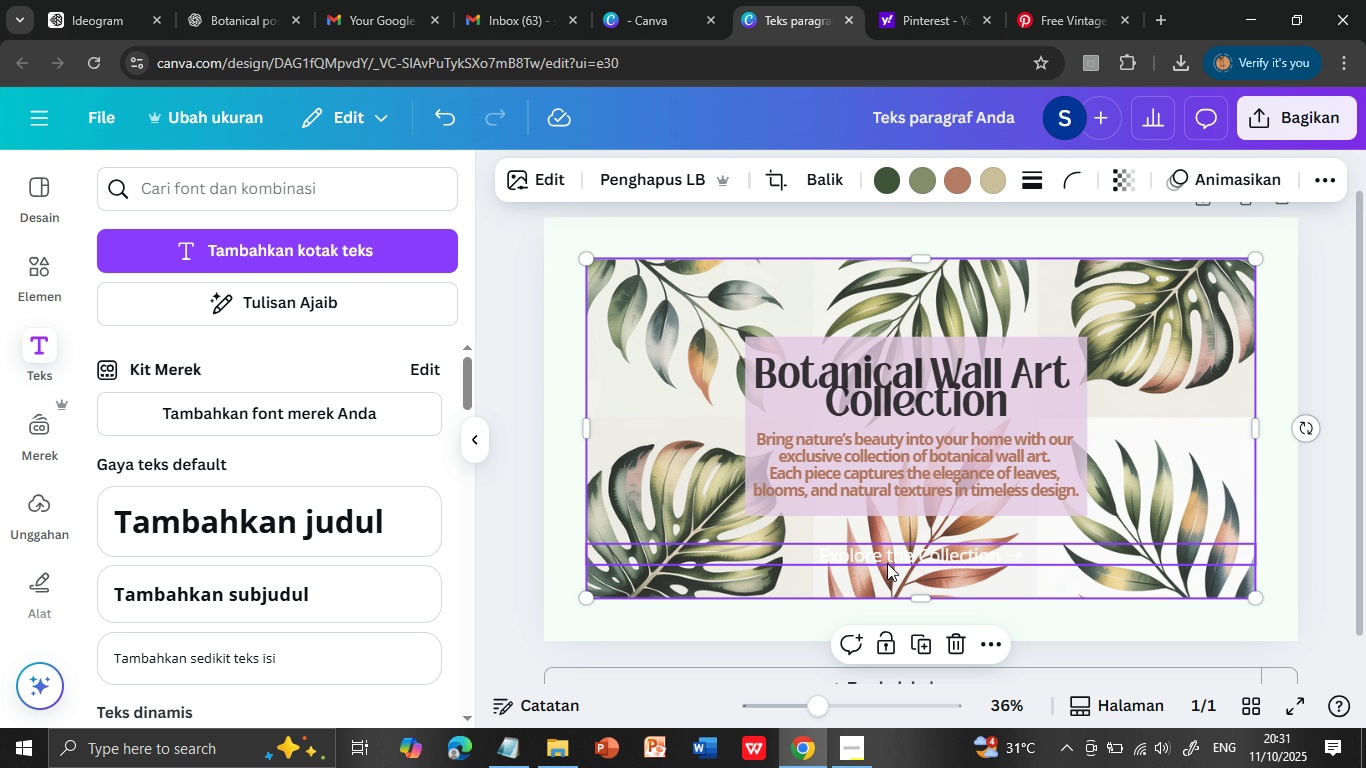 
left_click([893, 551])
 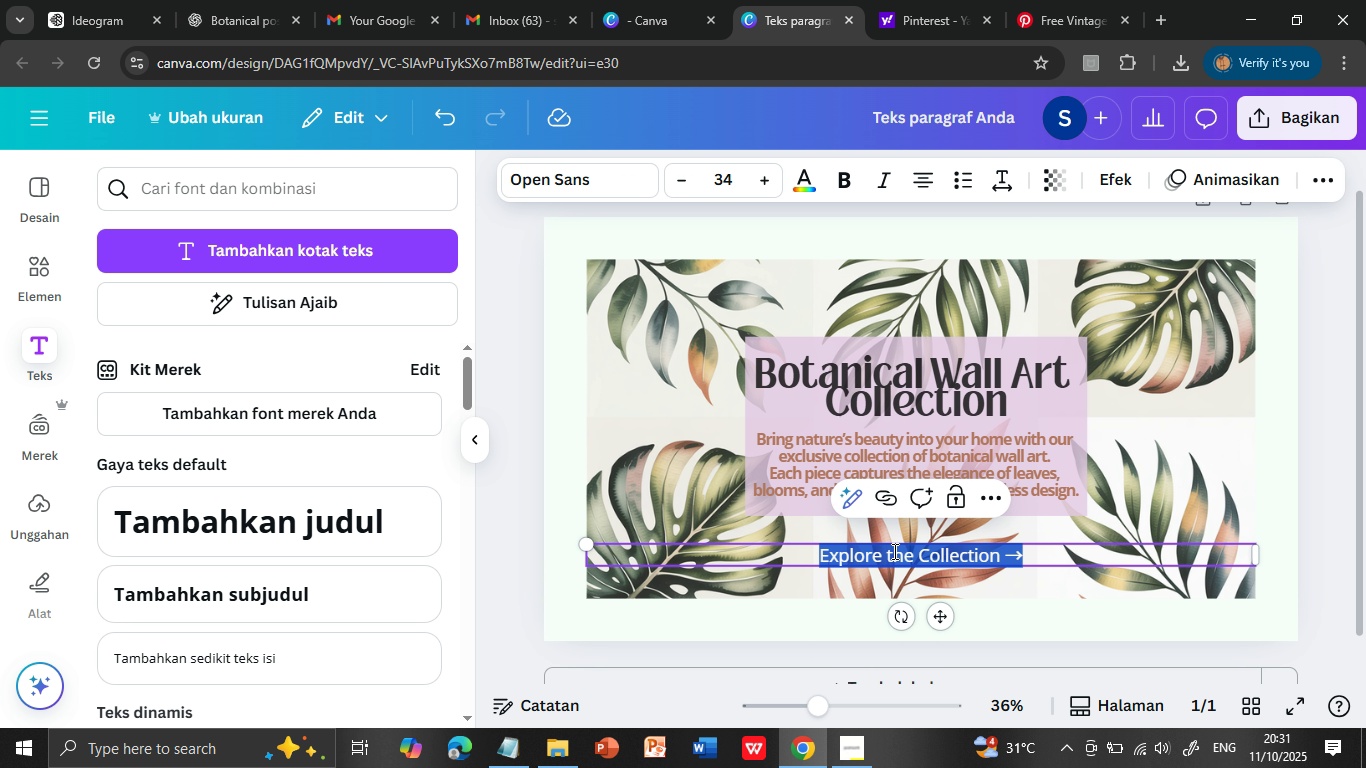 
double_click([893, 551])
 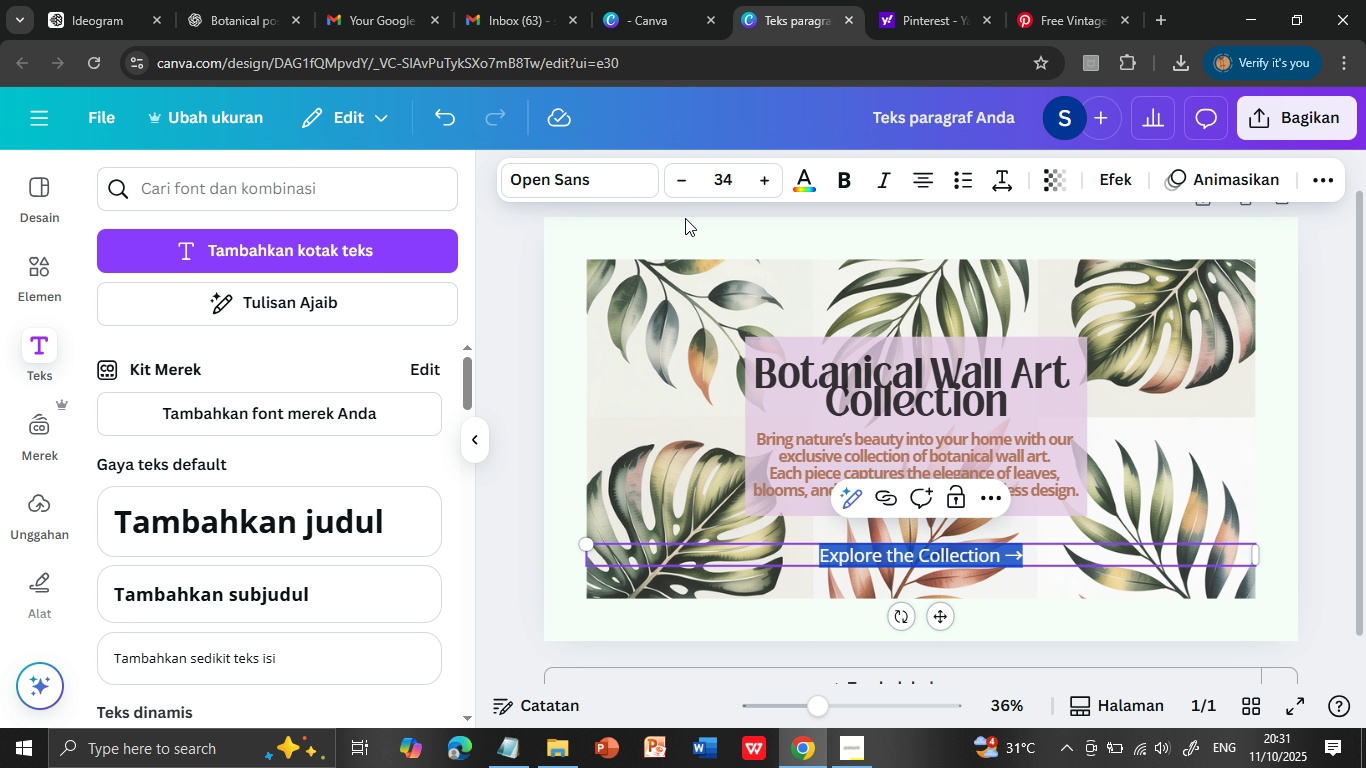 
triple_click([893, 551])
 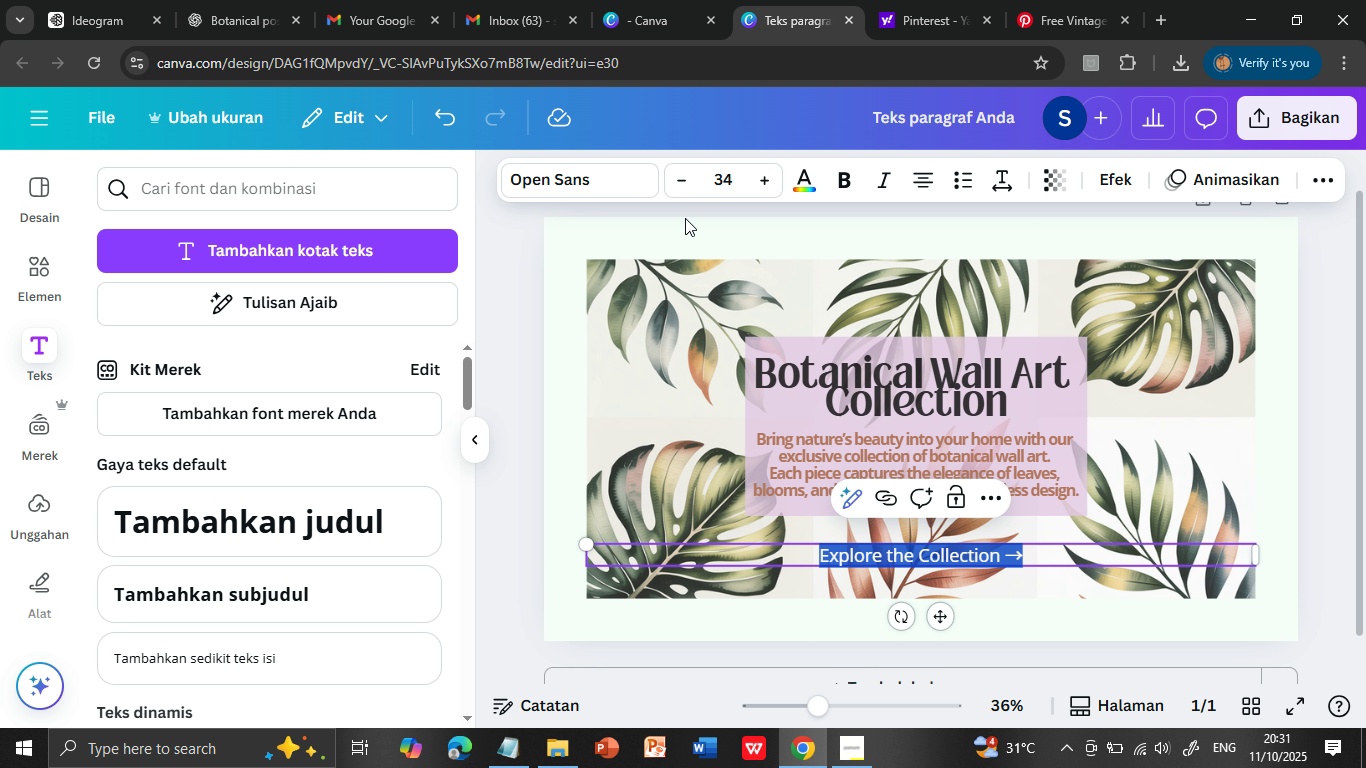 
triple_click([893, 551])
 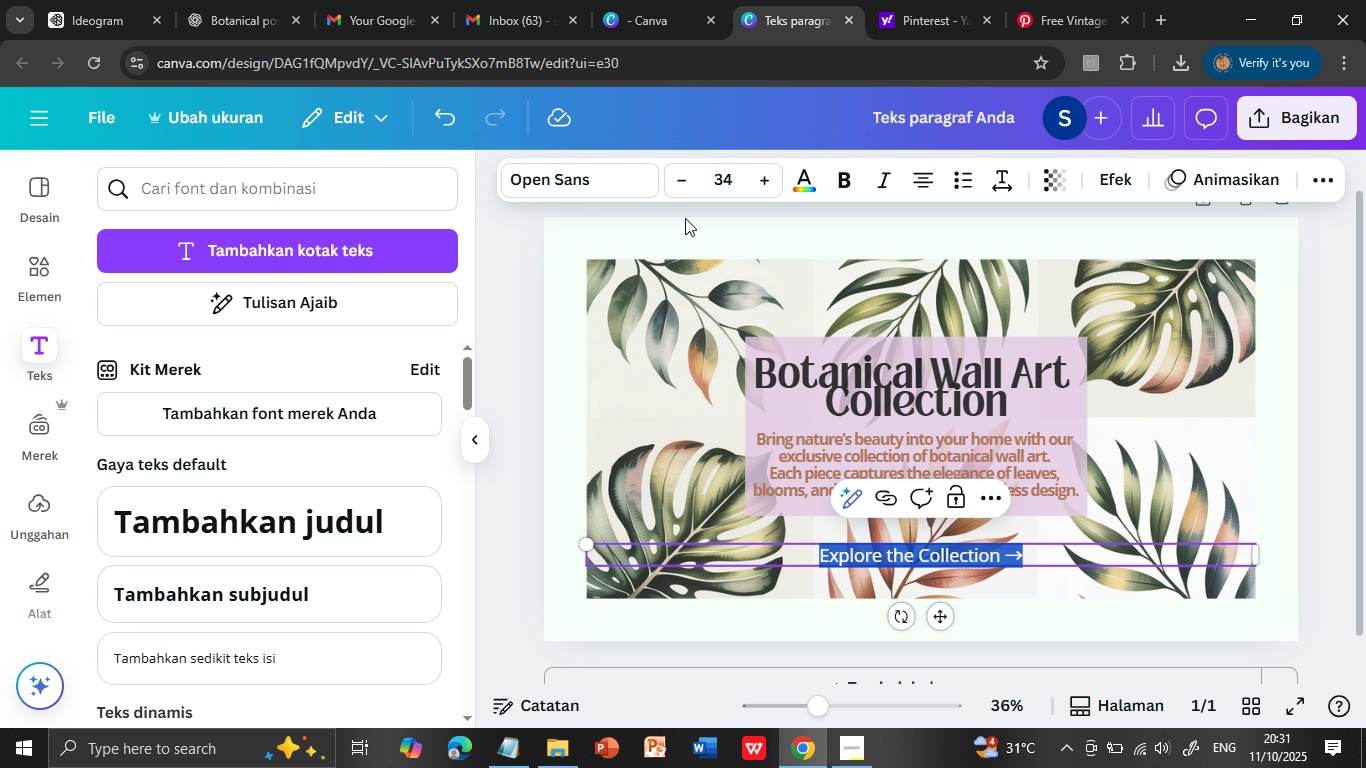 
left_click([893, 551])
 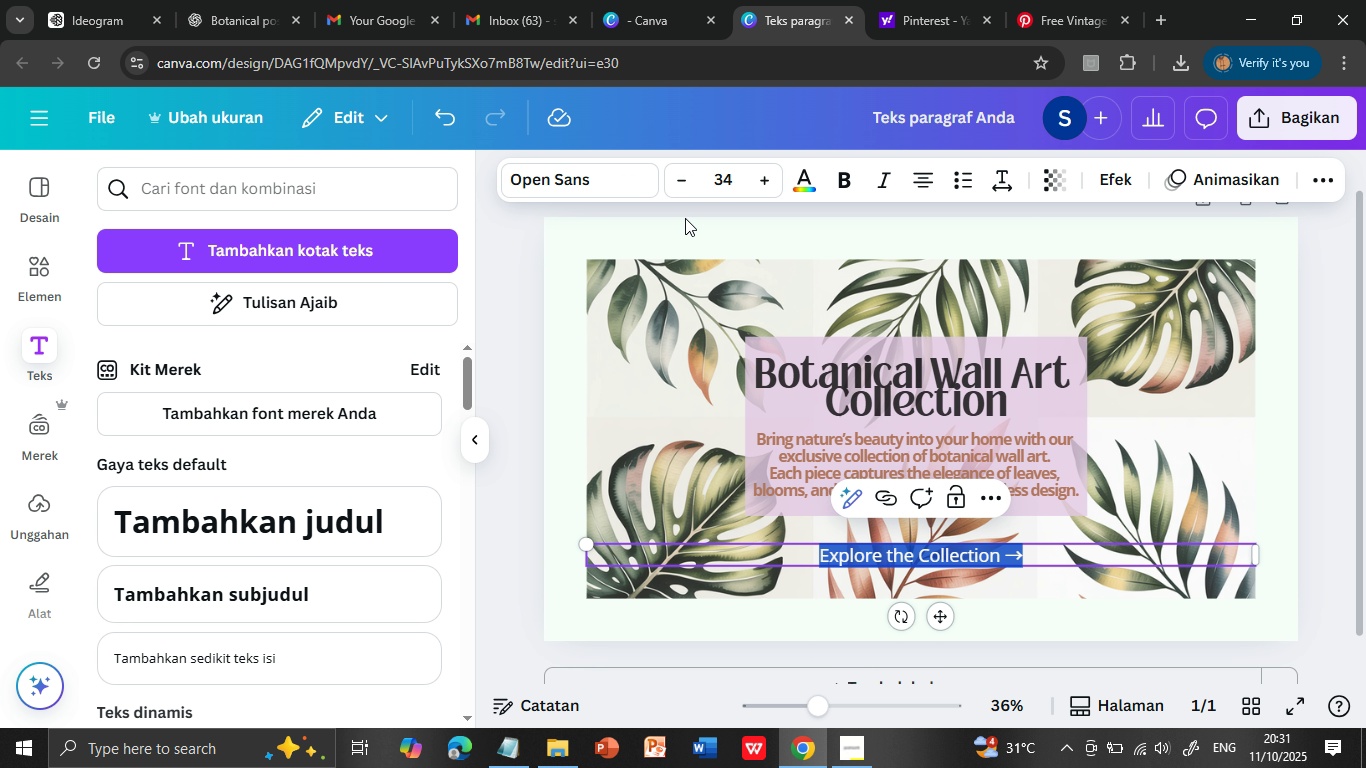 
triple_click([893, 551])
 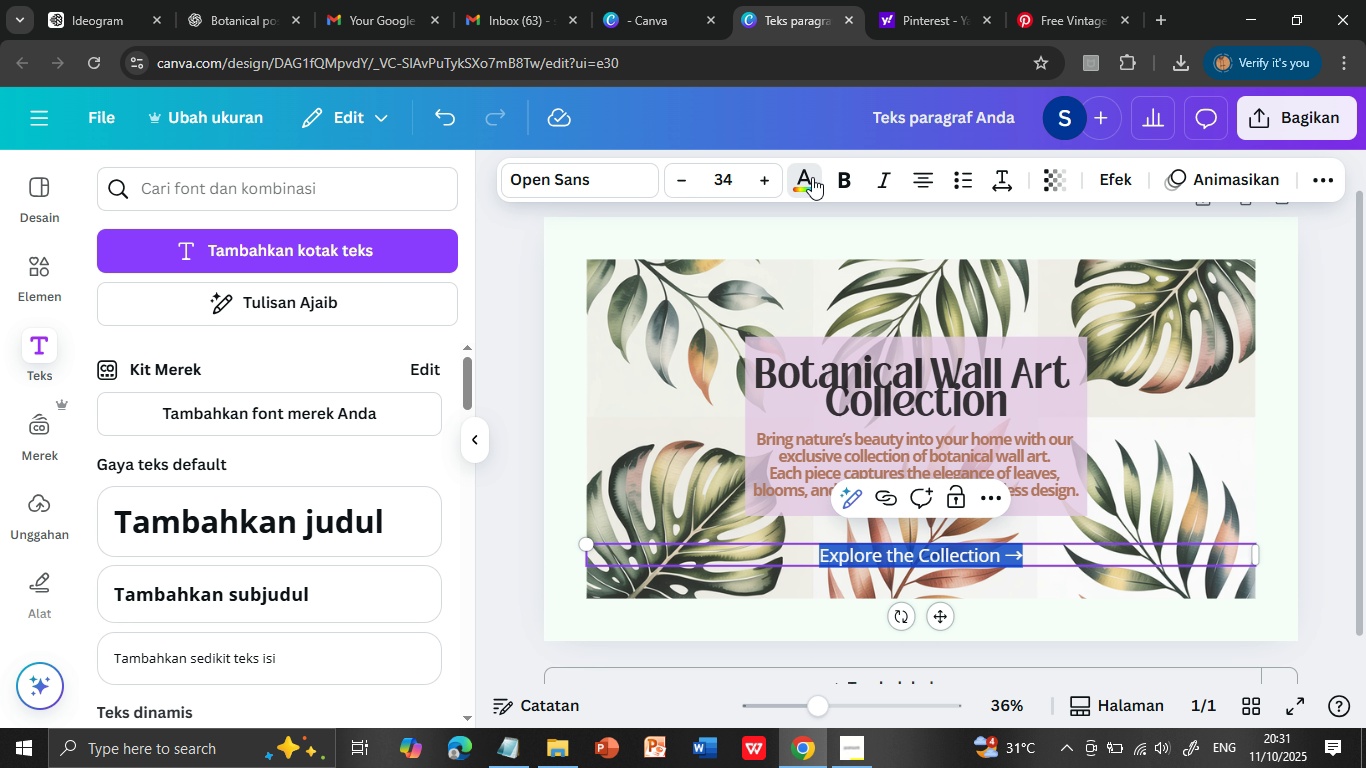 
double_click([893, 551])
 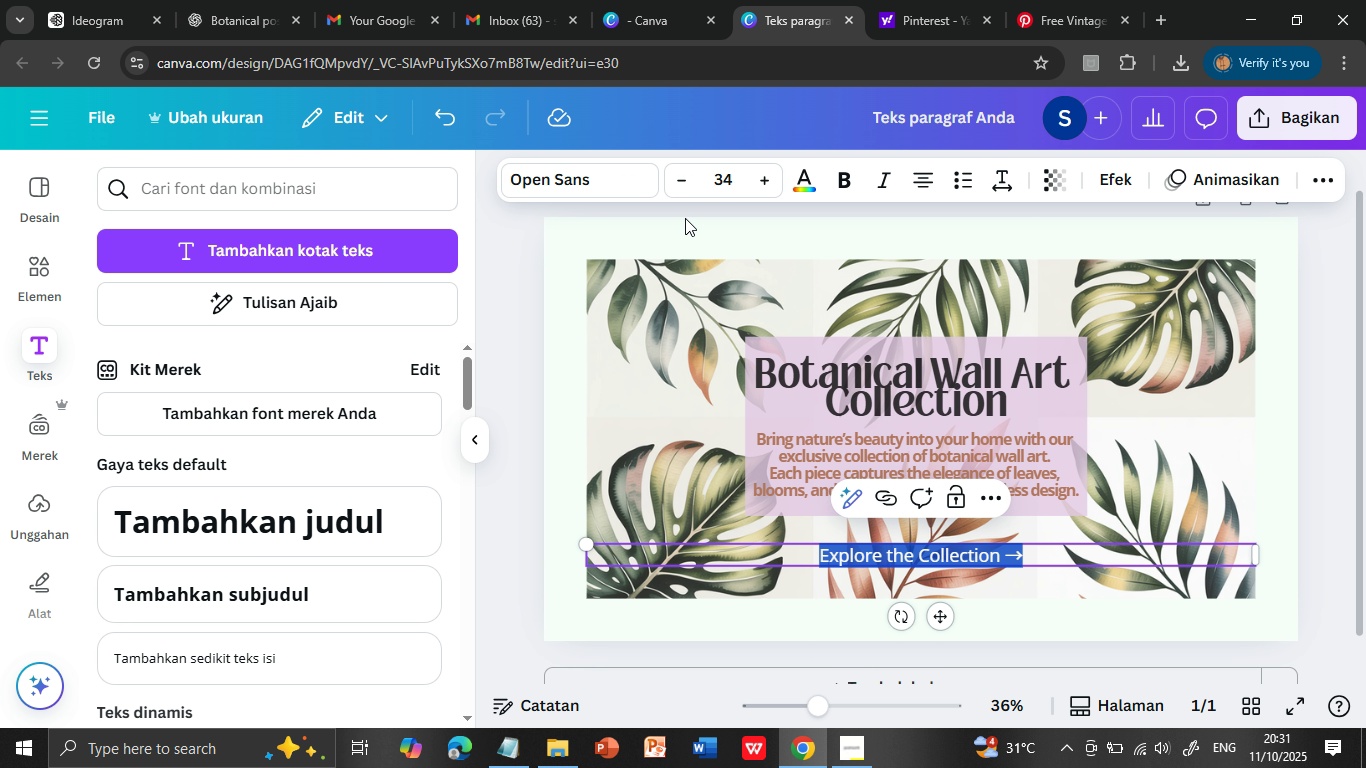 
left_click([812, 177])
 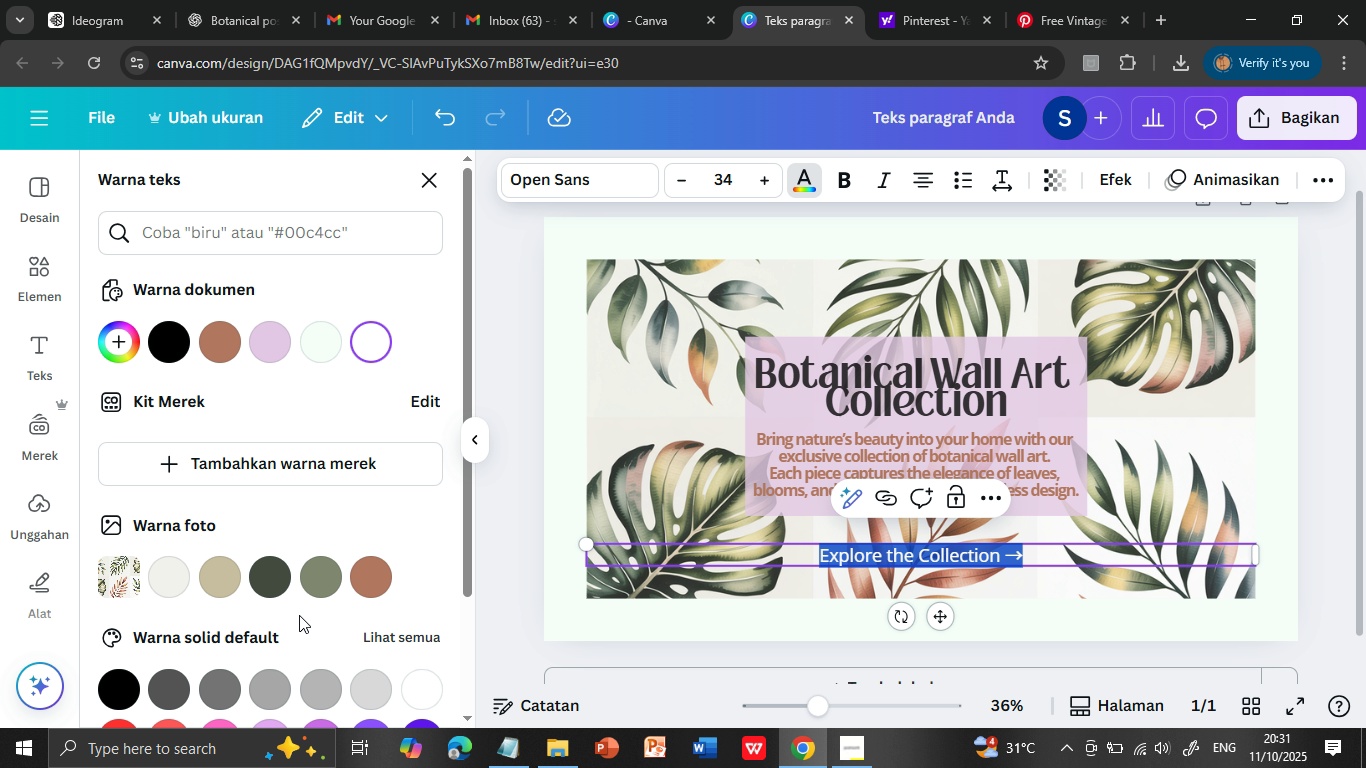 
scroll: coordinate [305, 601], scroll_direction: down, amount: 5.0
 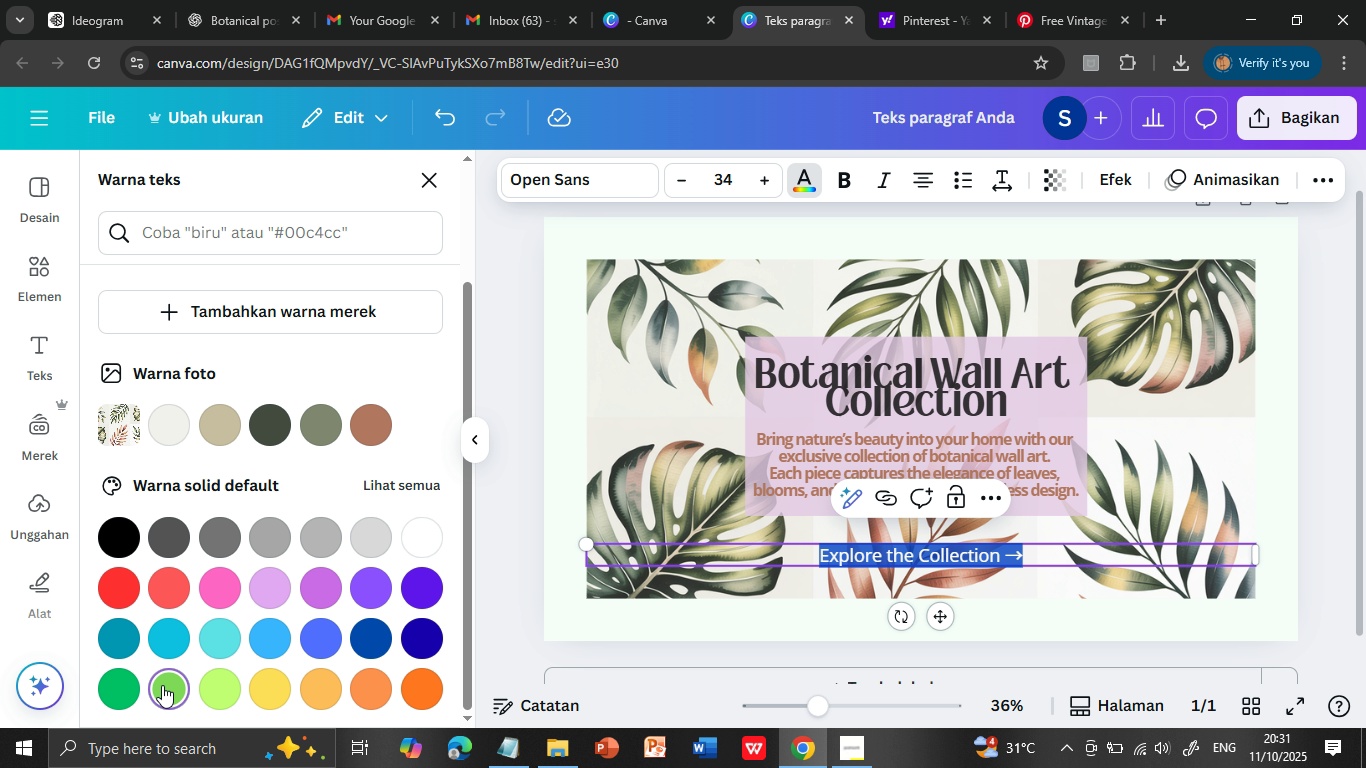 
left_click([162, 685])
 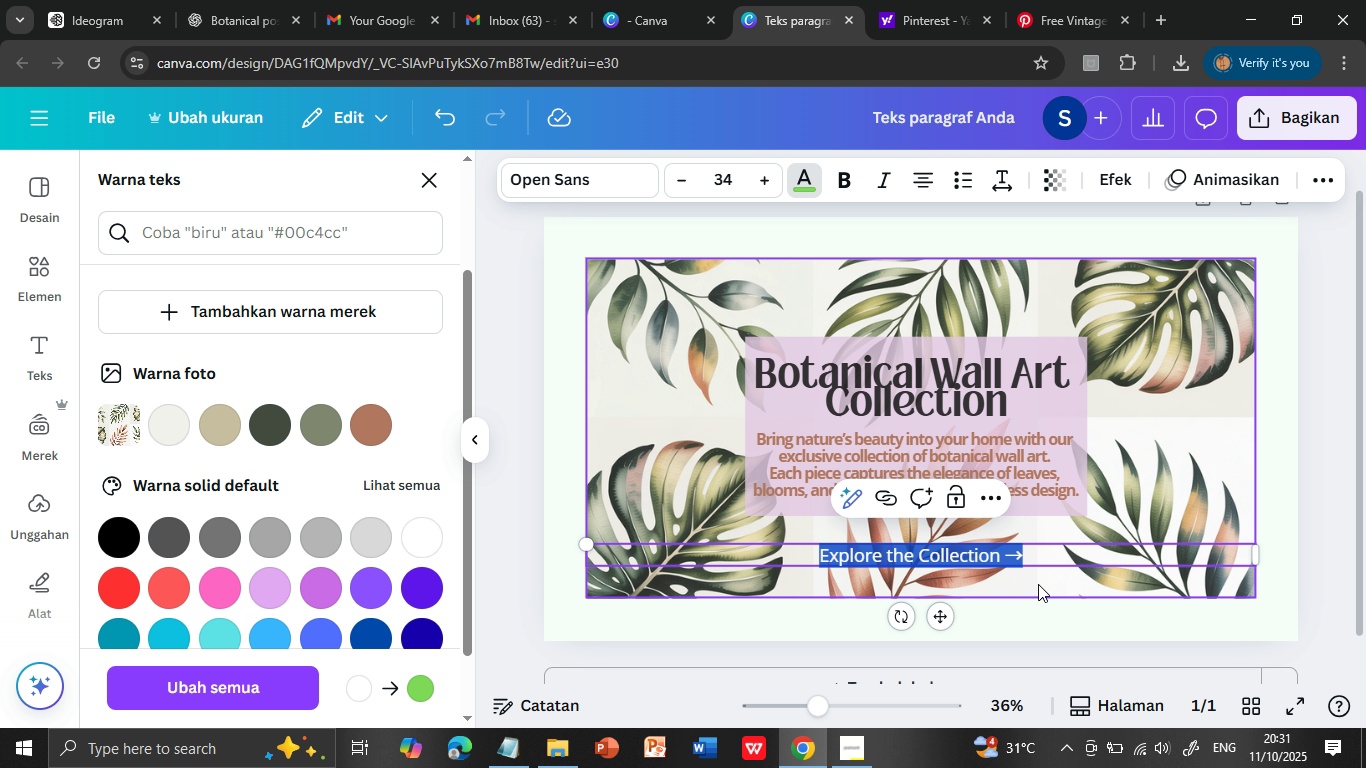 
left_click([1038, 584])
 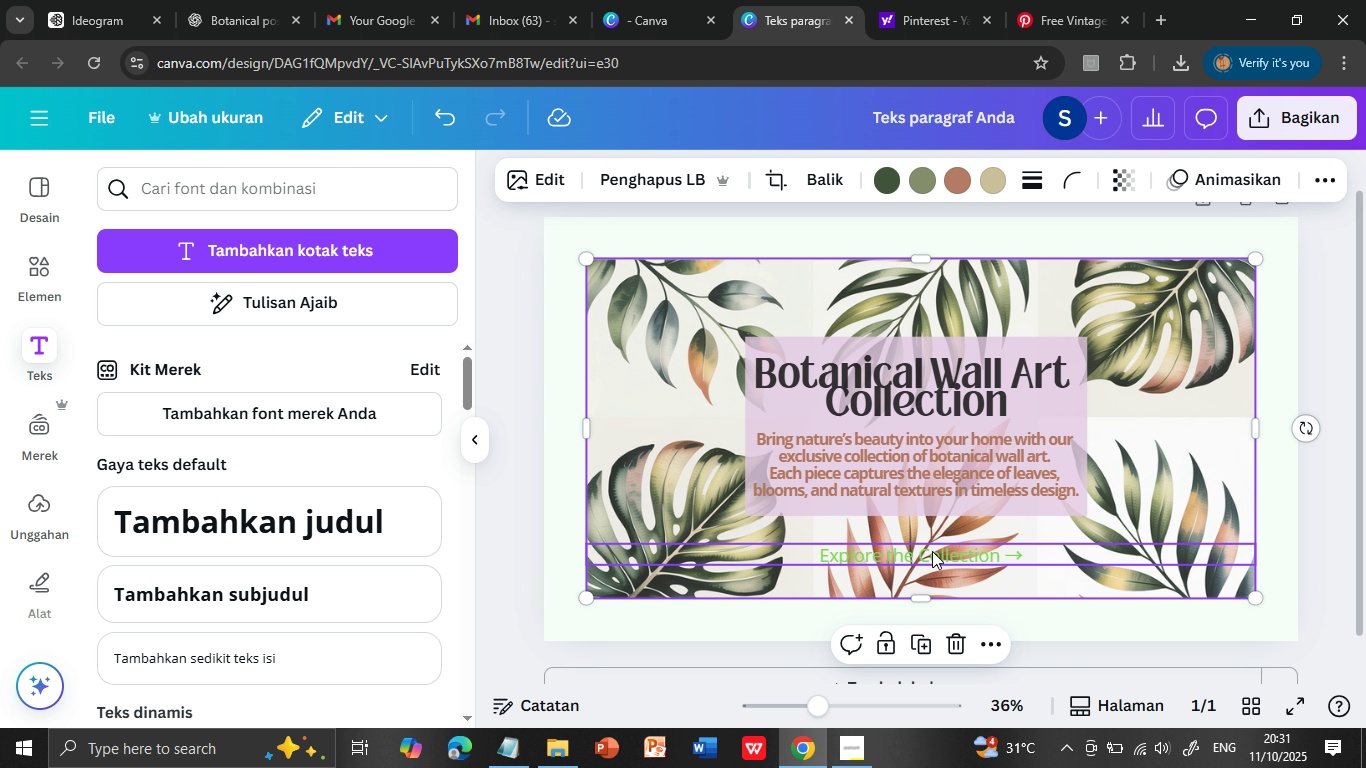 
double_click([932, 551])
 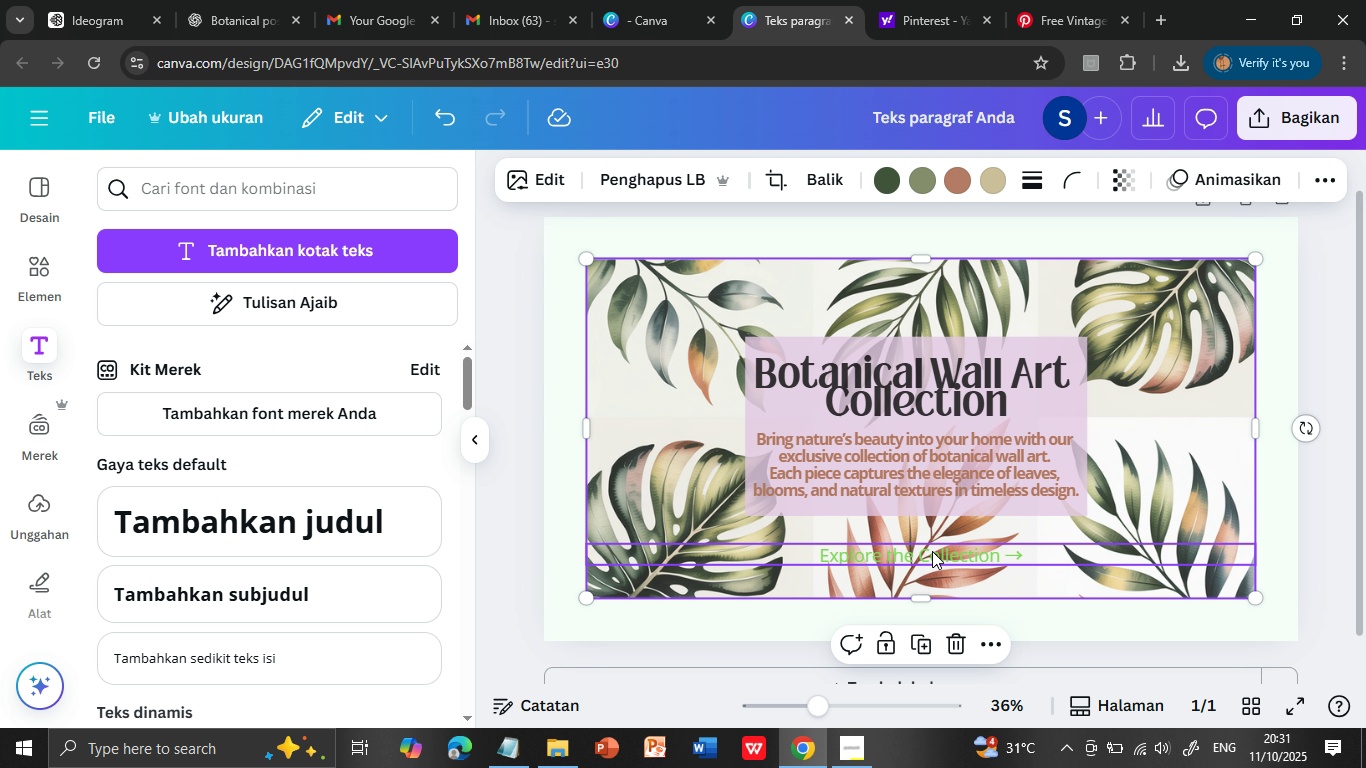 
left_click([932, 551])
 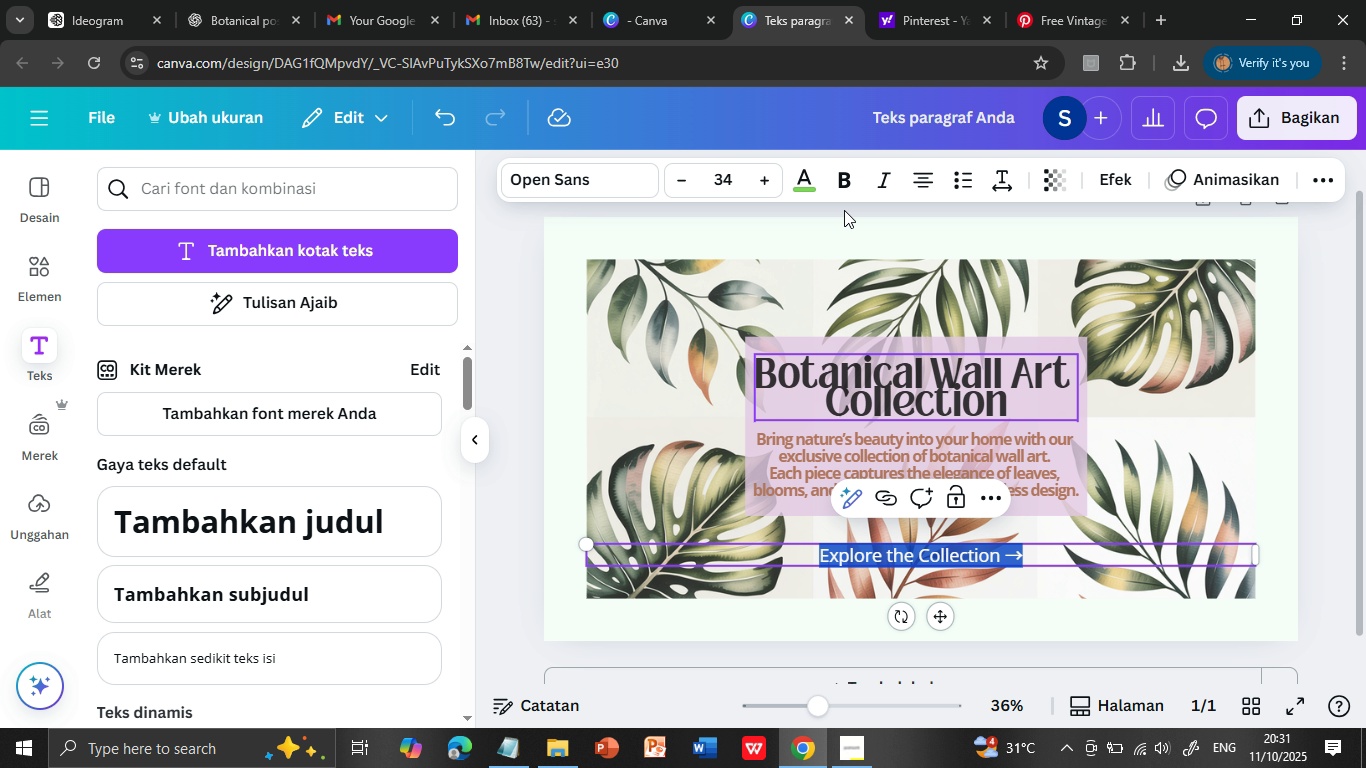 
triple_click([932, 551])
 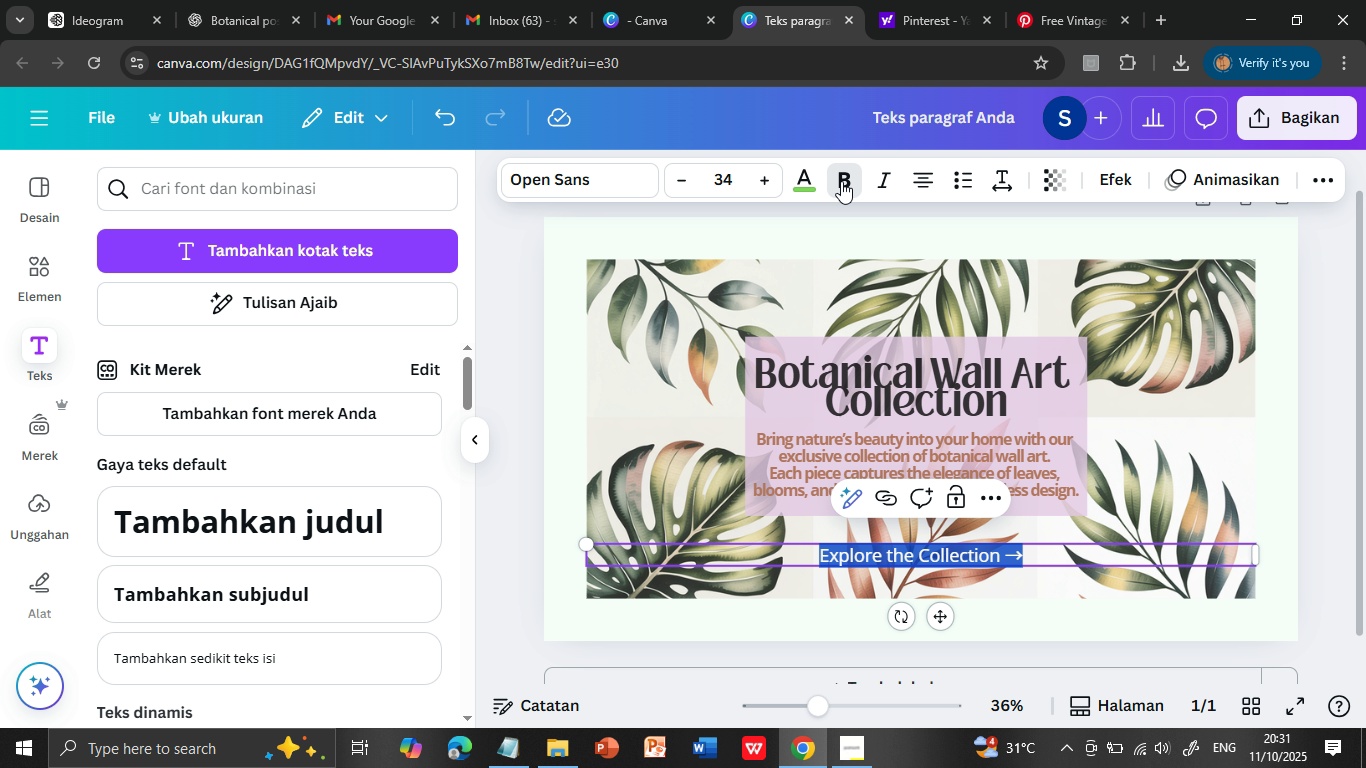 
left_click([841, 181])
 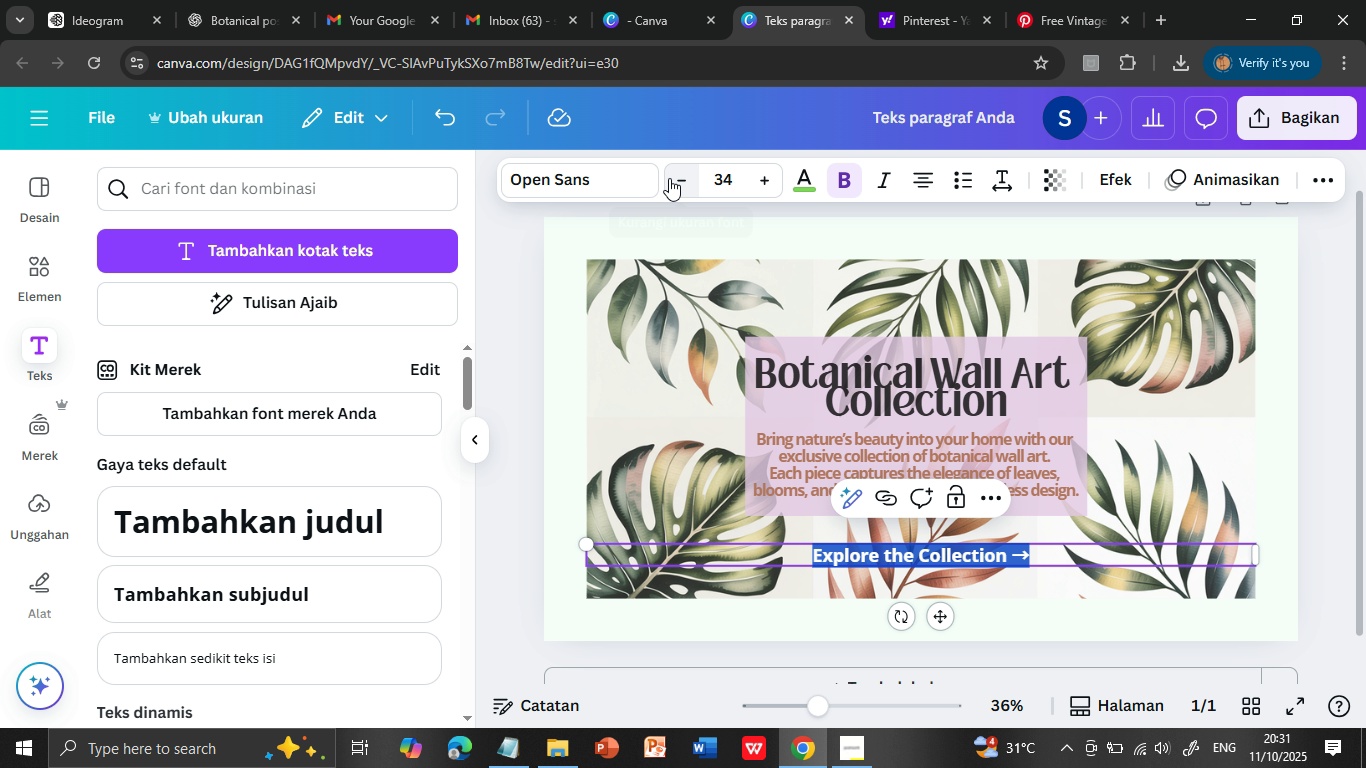 
left_click([669, 178])
 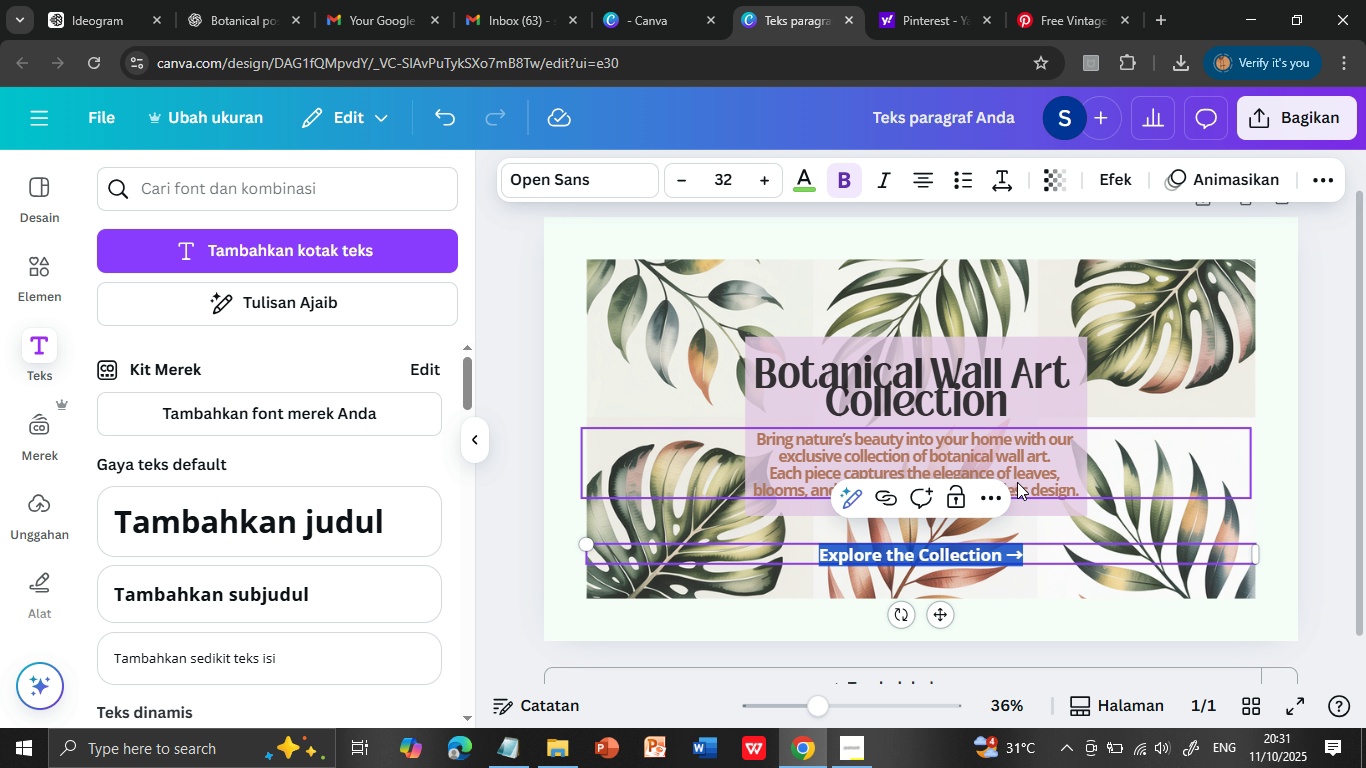 
left_click([669, 178])
 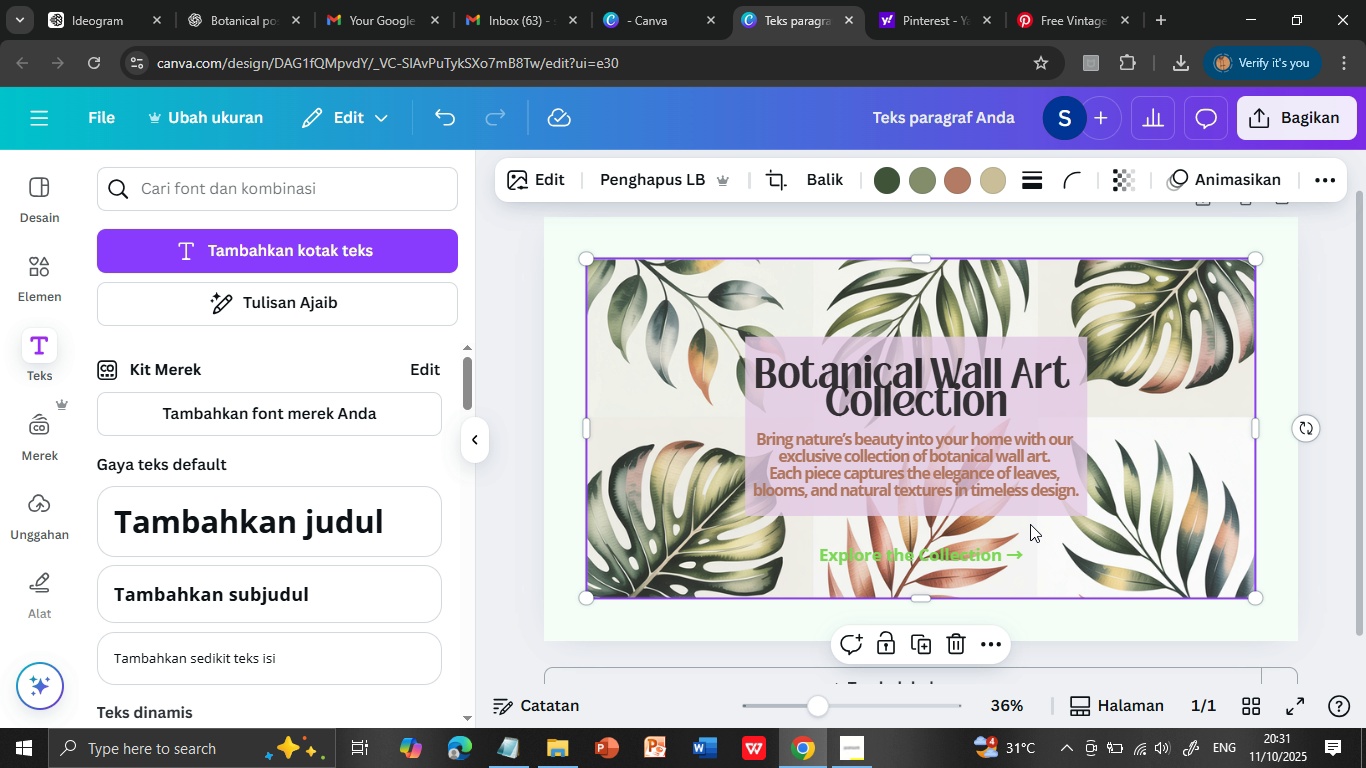 
left_click([1030, 524])
 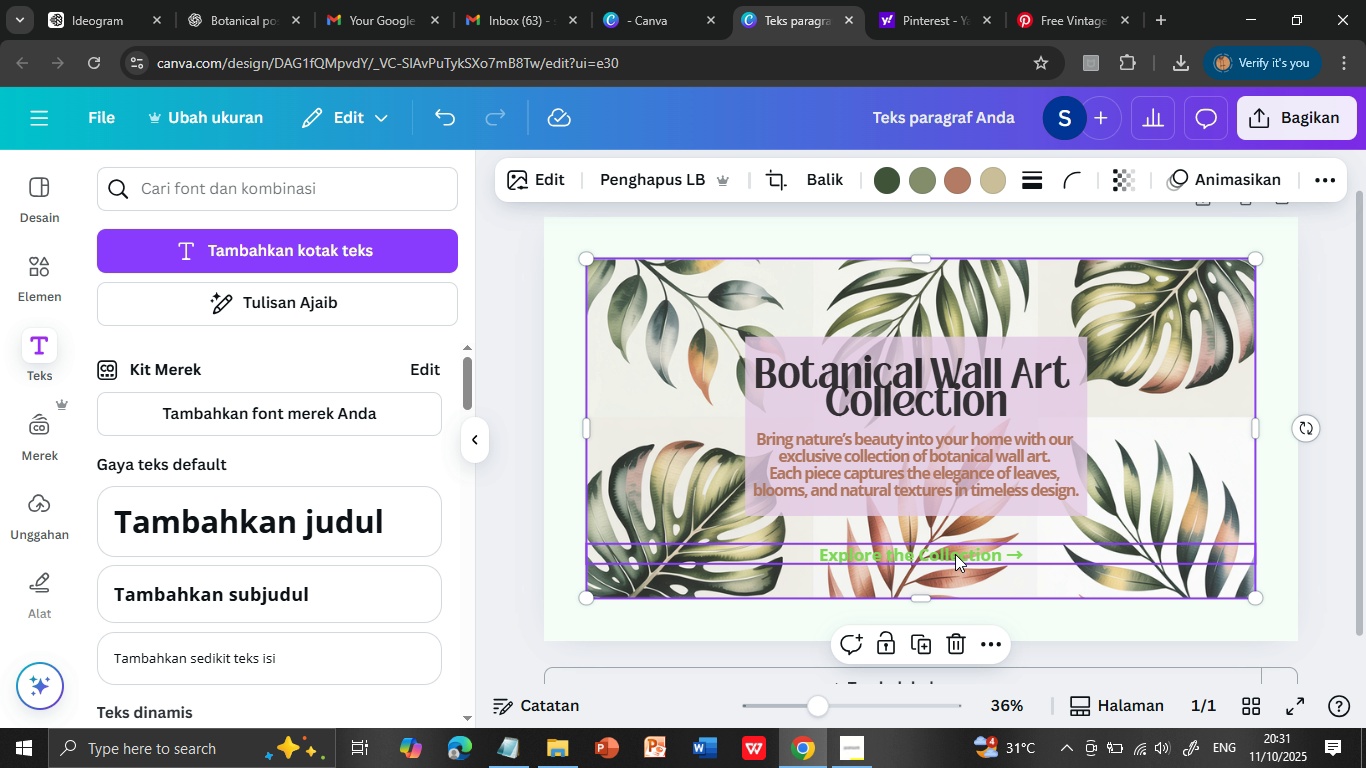 
double_click([955, 554])
 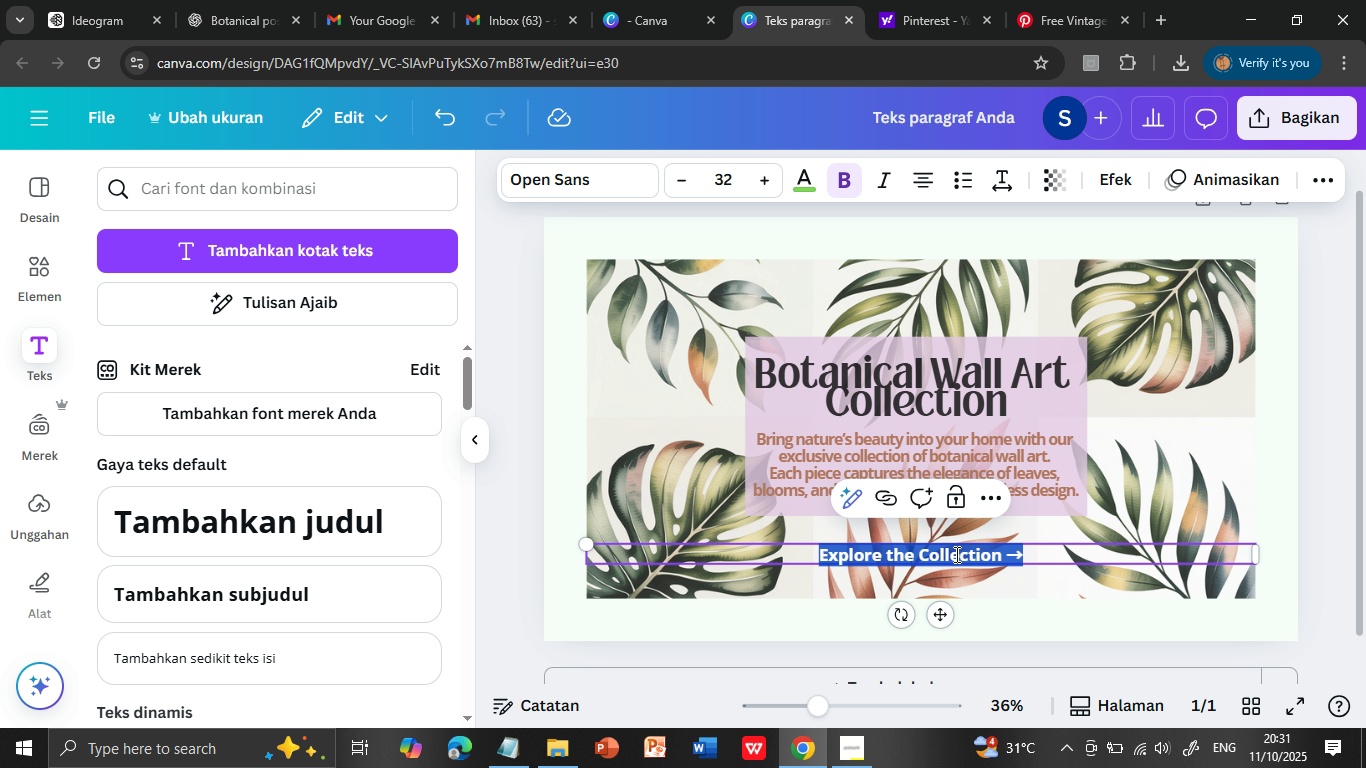 
triple_click([955, 554])
 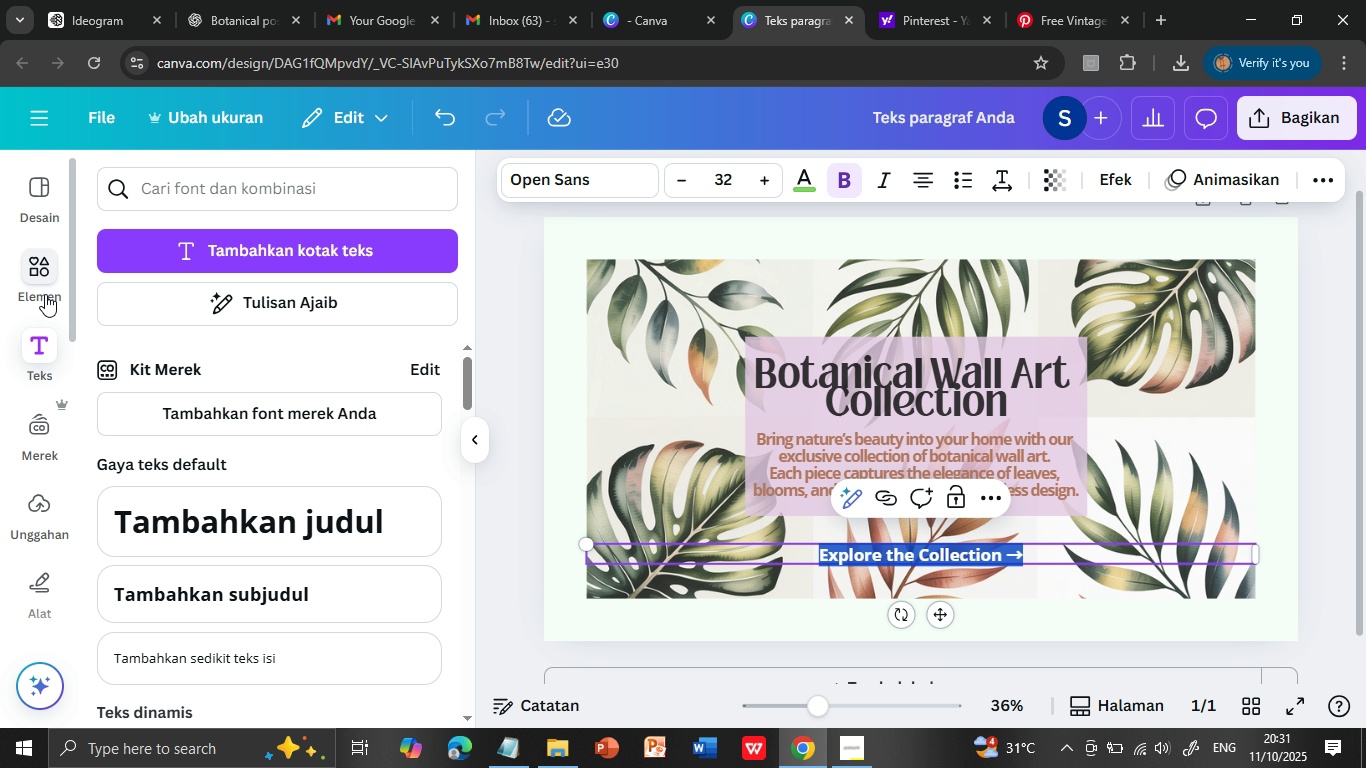 
left_click([34, 264])
 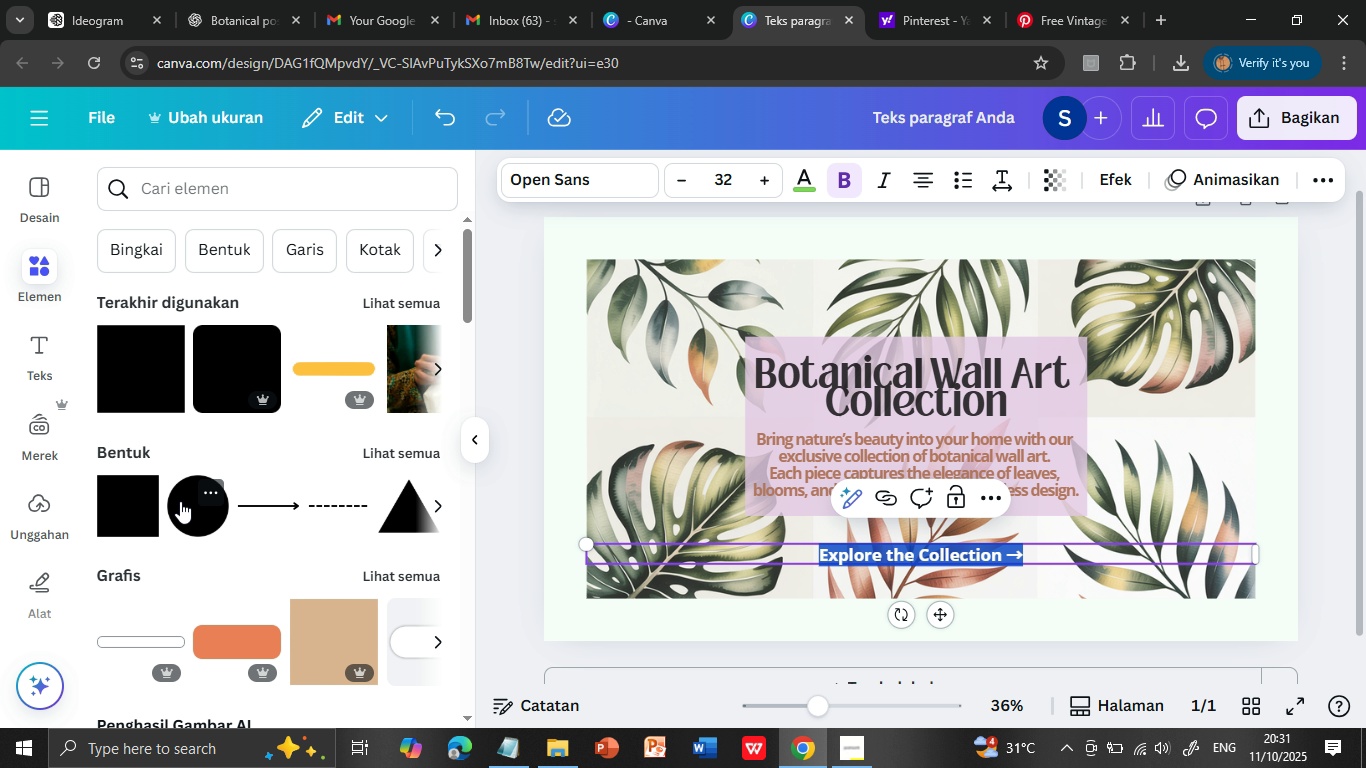 
wait(5.28)
 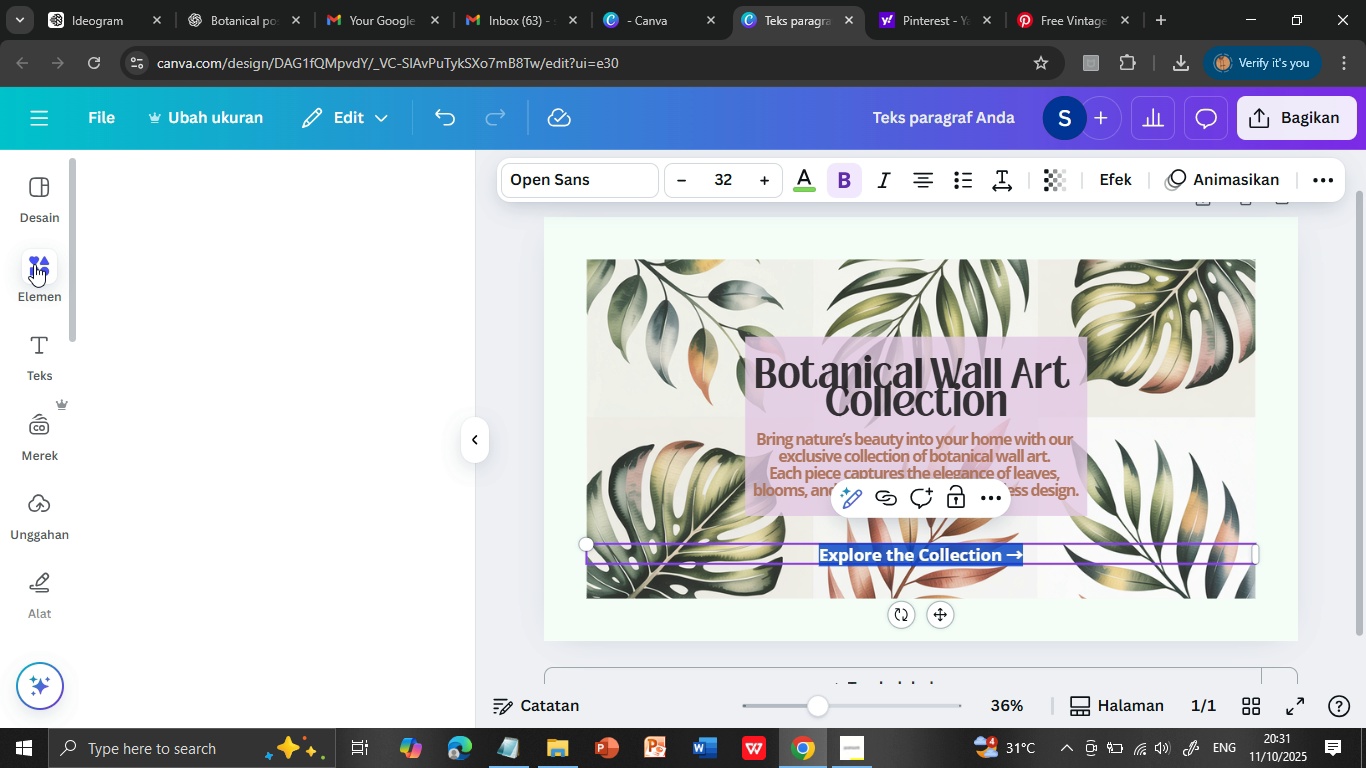 
left_click([315, 365])
 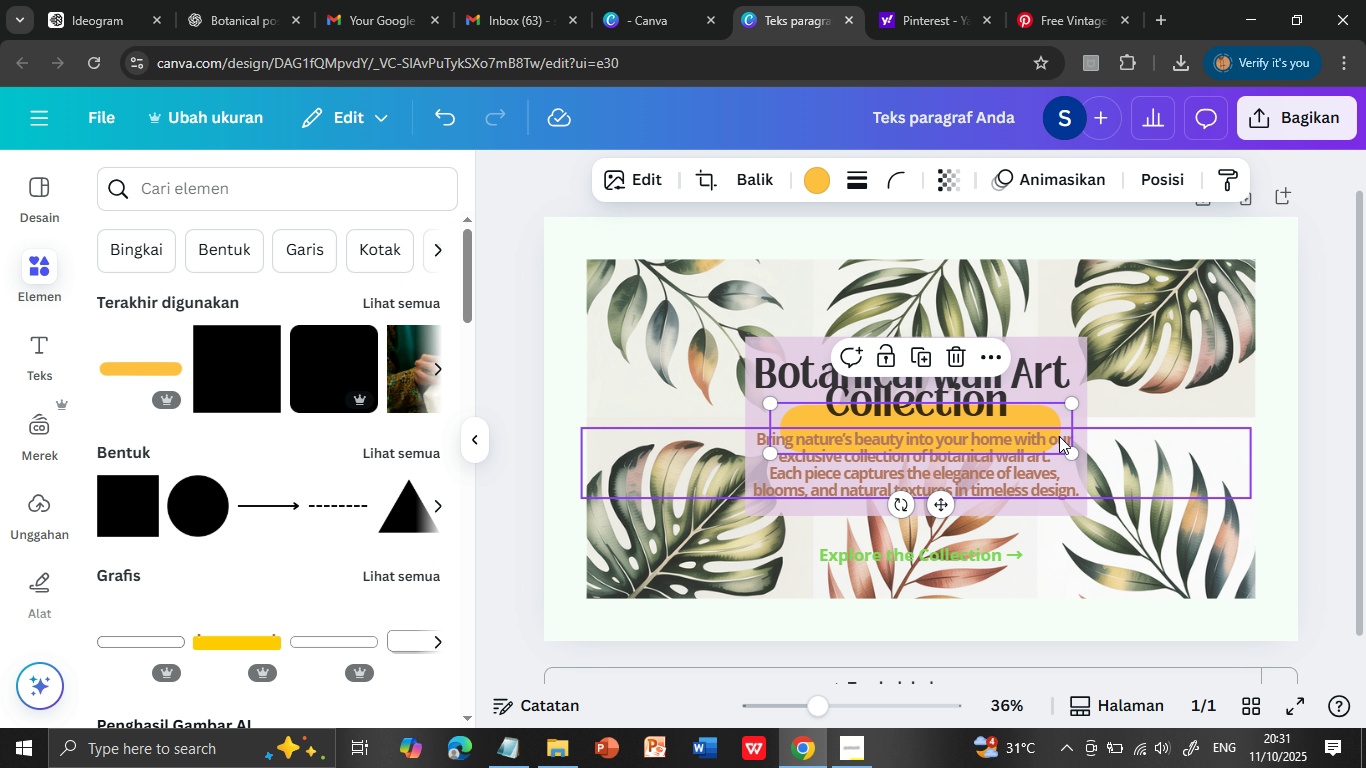 
wait(6.15)
 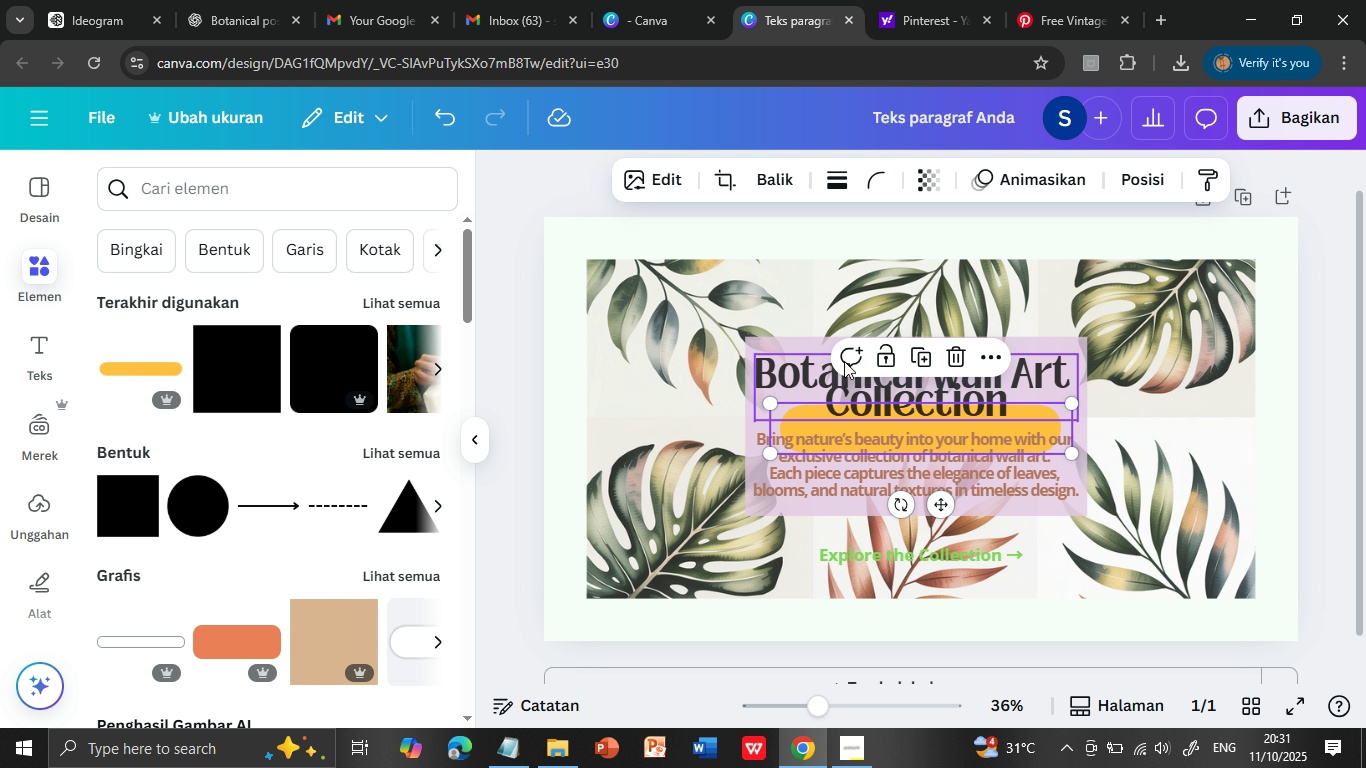 
left_click([1059, 419])
 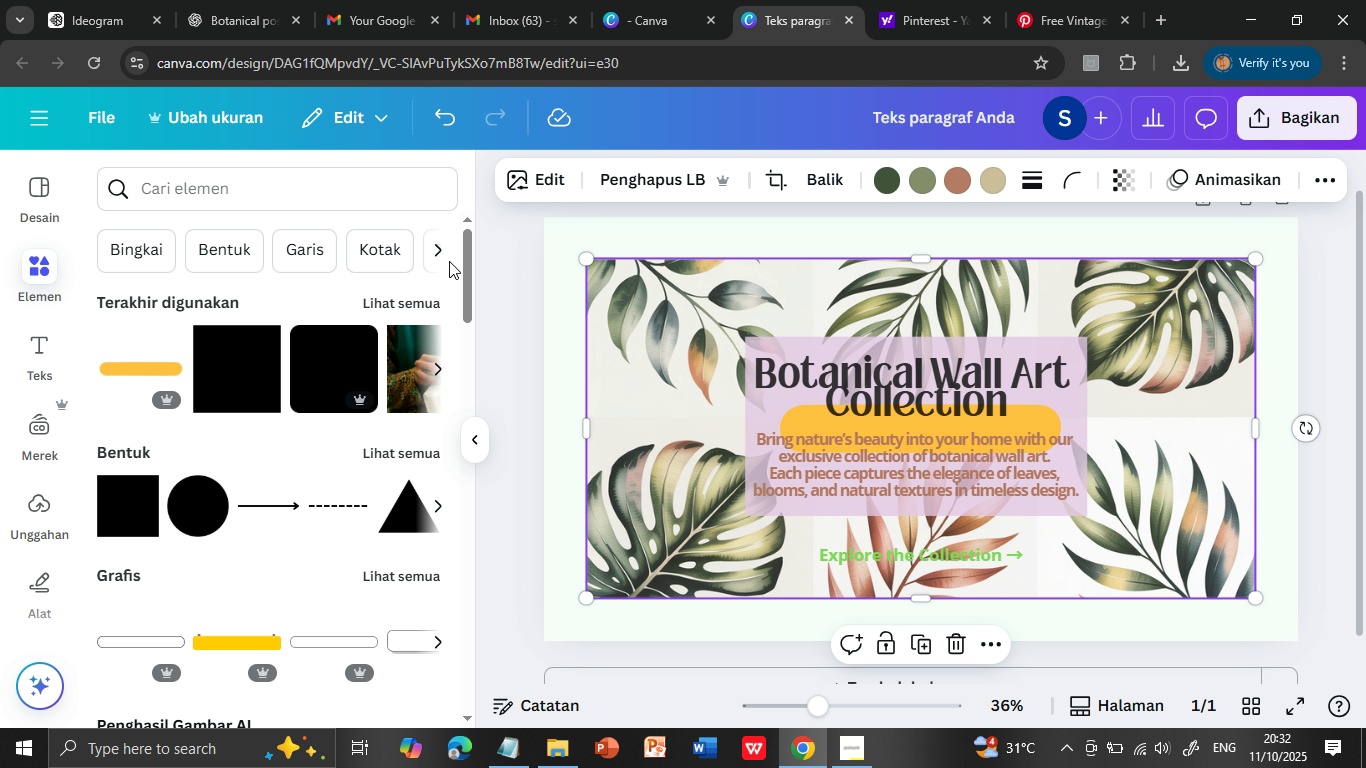 
left_click([1133, 427])
 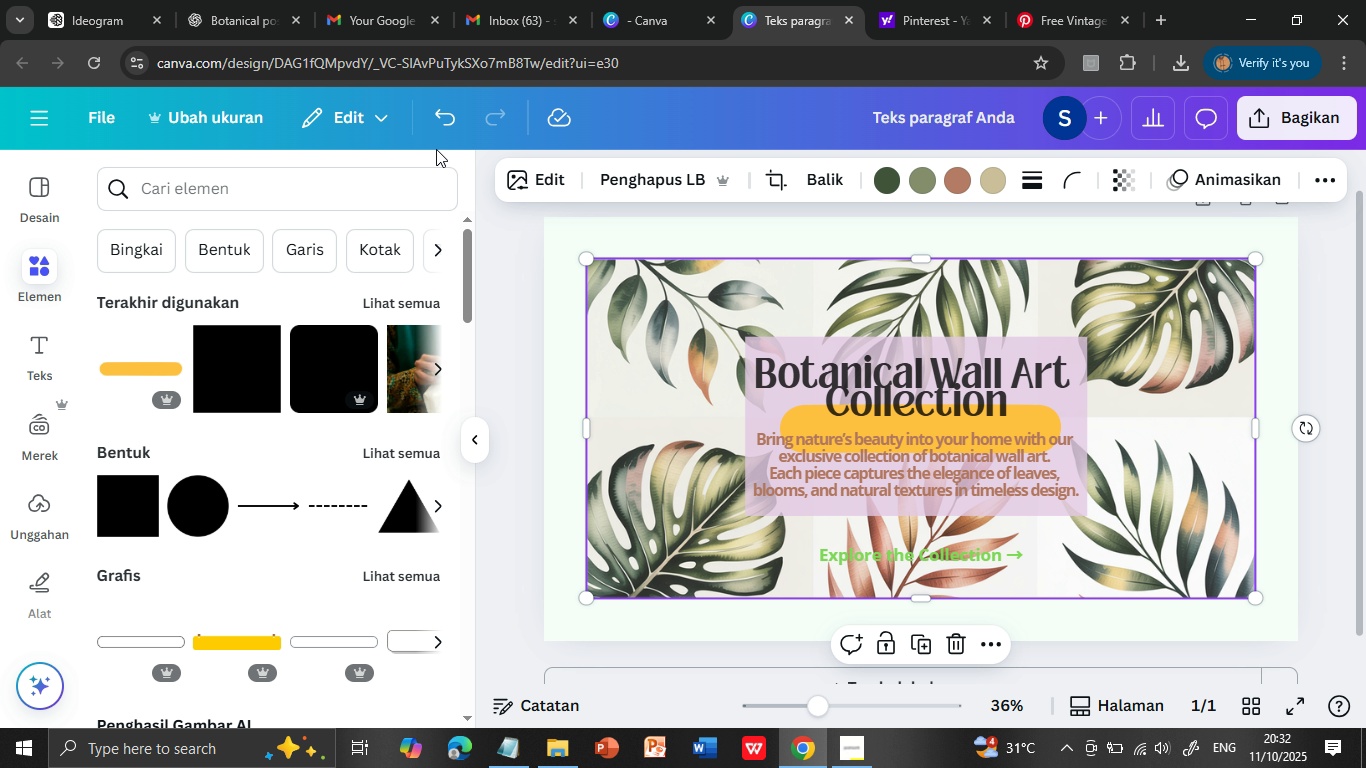 
left_click([445, 115])
 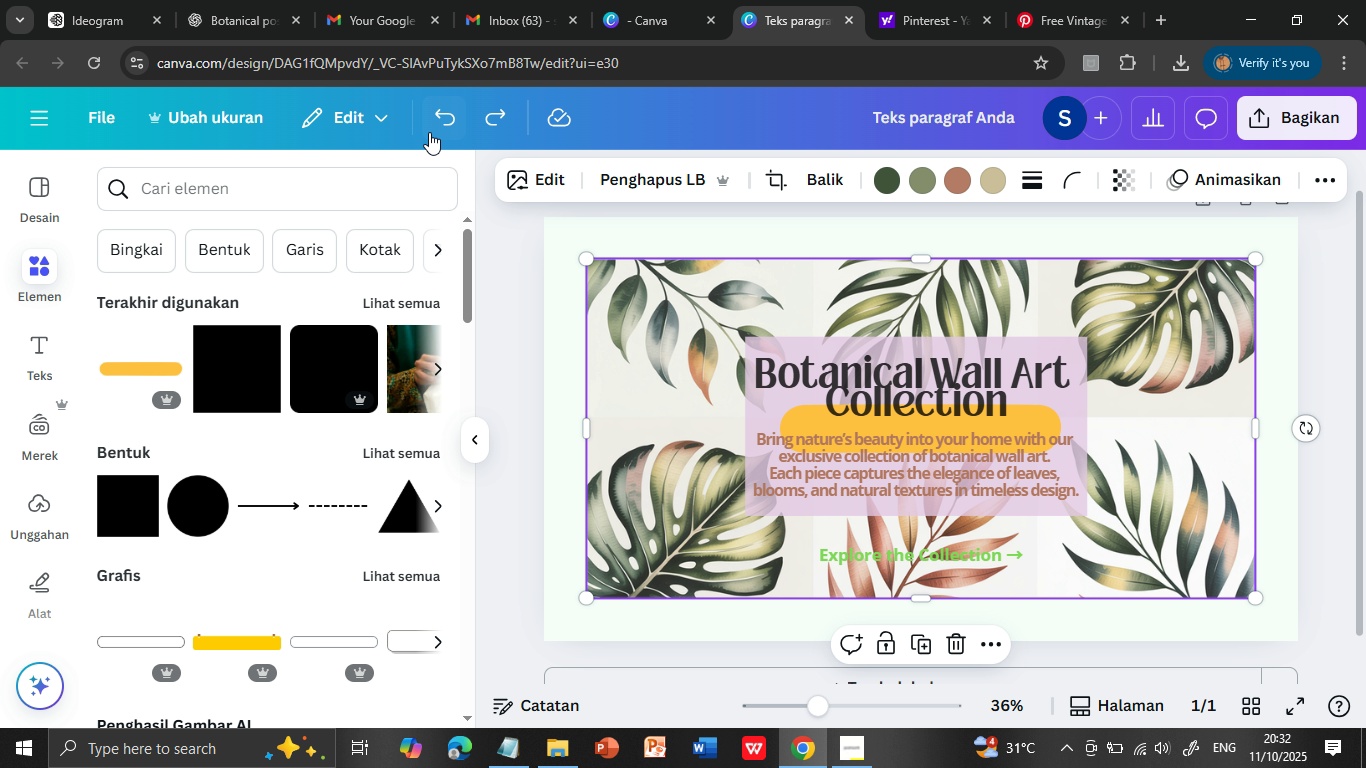 
left_click([433, 112])
 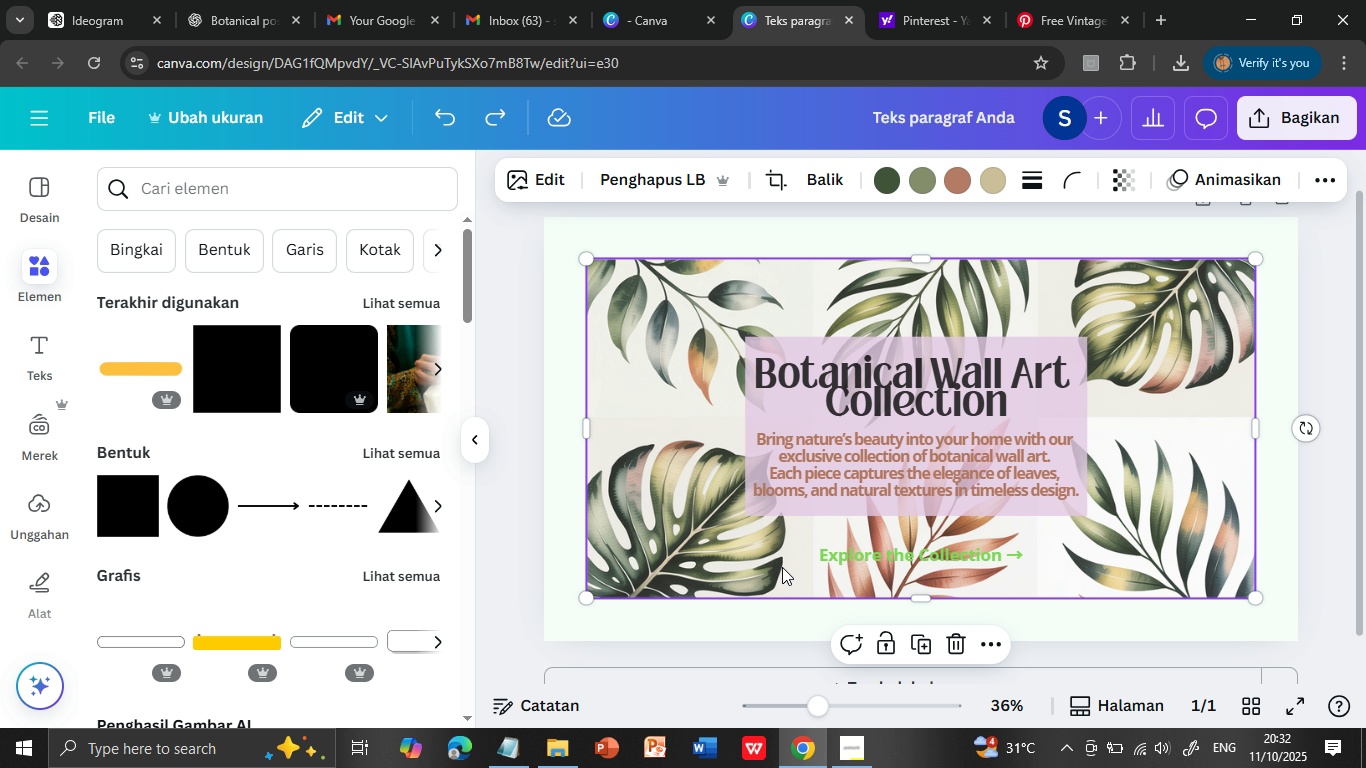 
left_click([782, 567])
 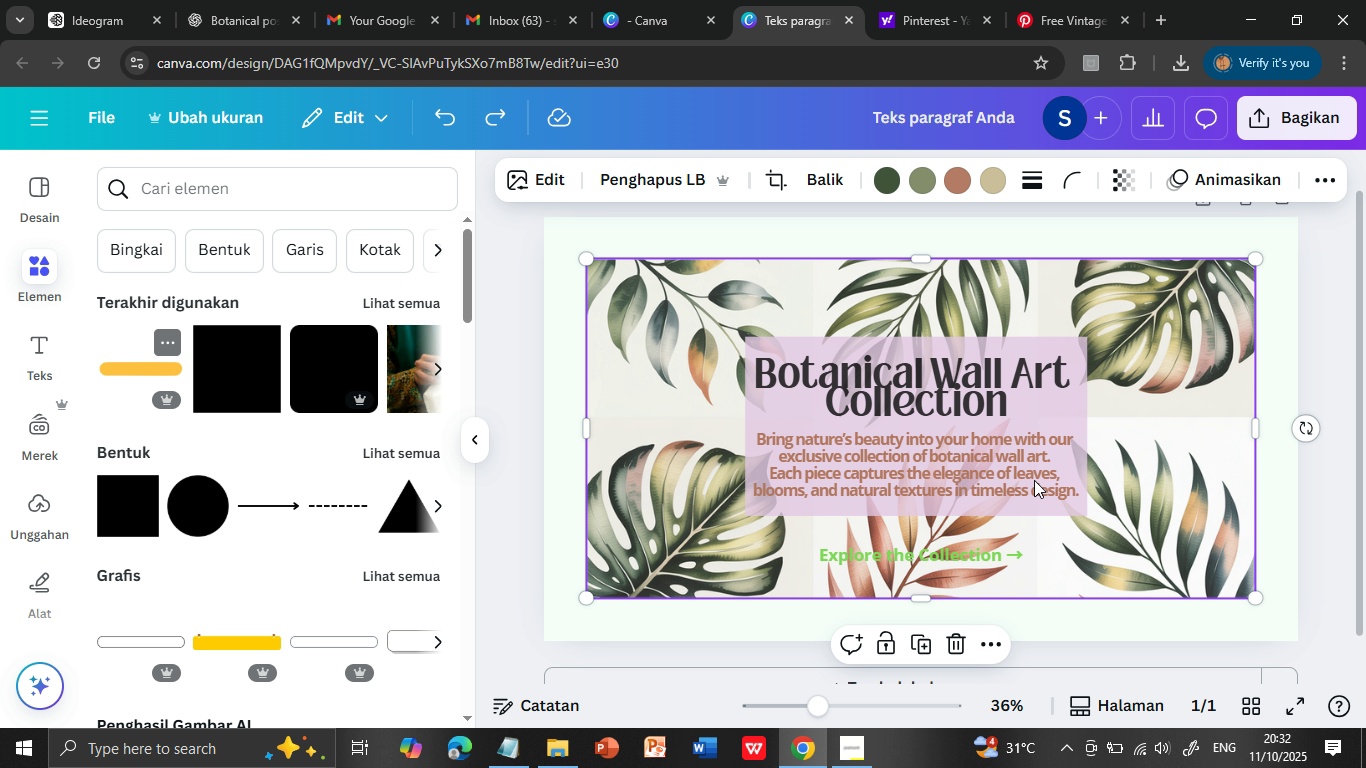 
left_click([148, 370])
 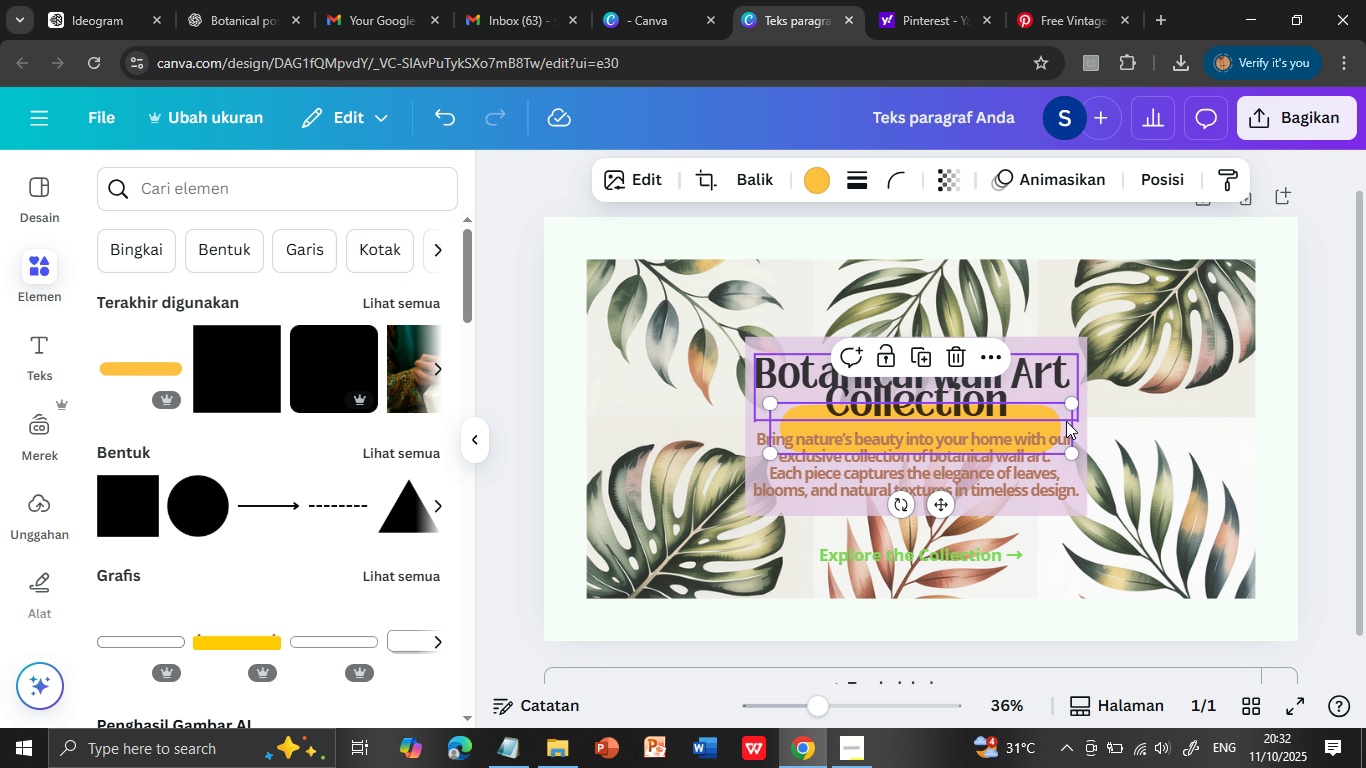 
left_click([1066, 421])
 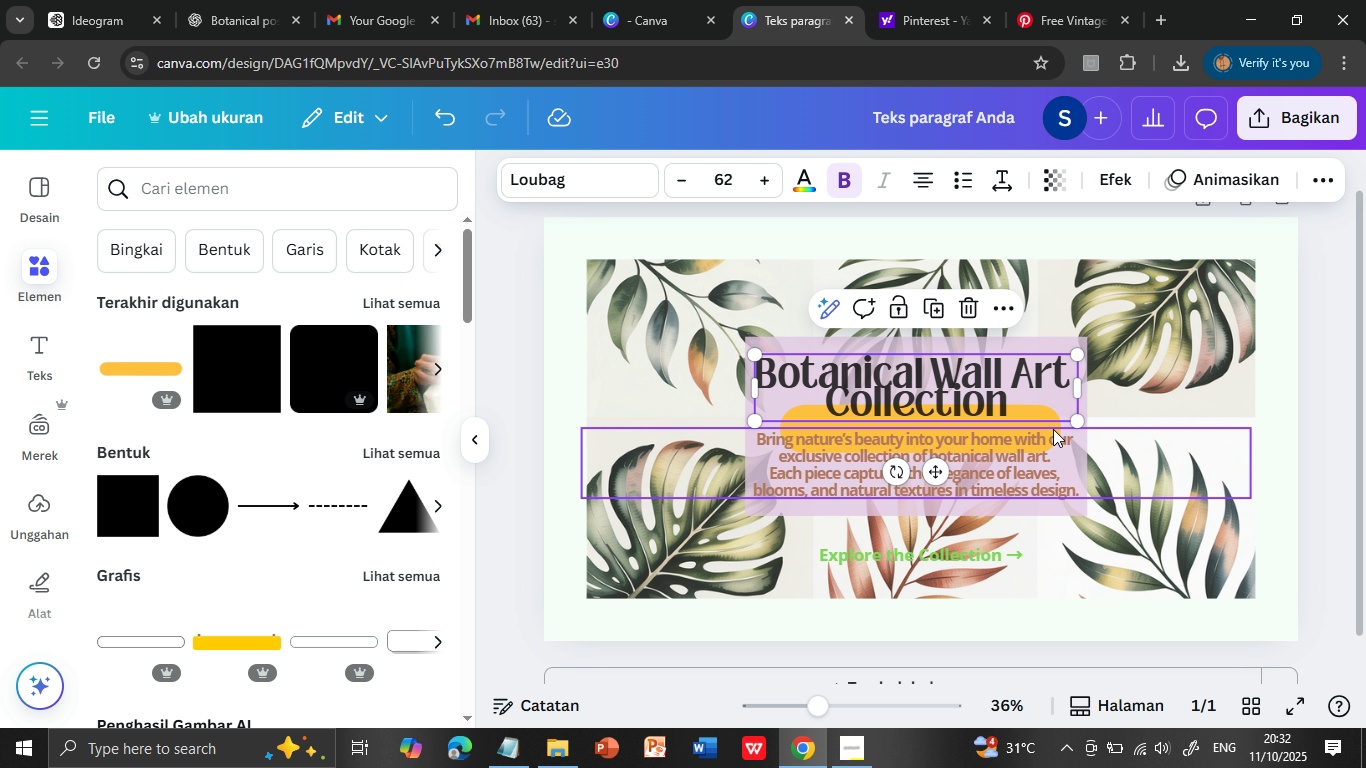 
left_click_drag(start_coordinate=[1052, 425], to_coordinate=[1043, 545])
 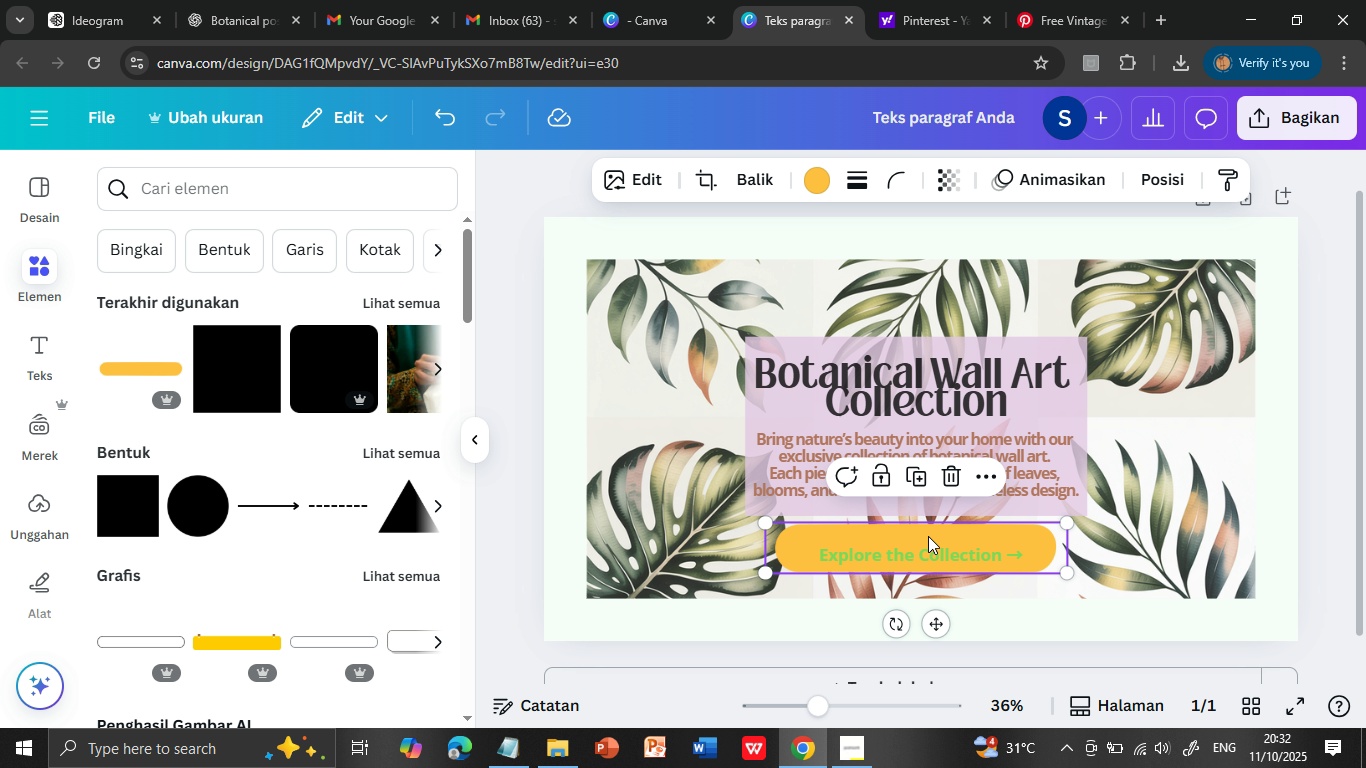 
left_click([928, 536])
 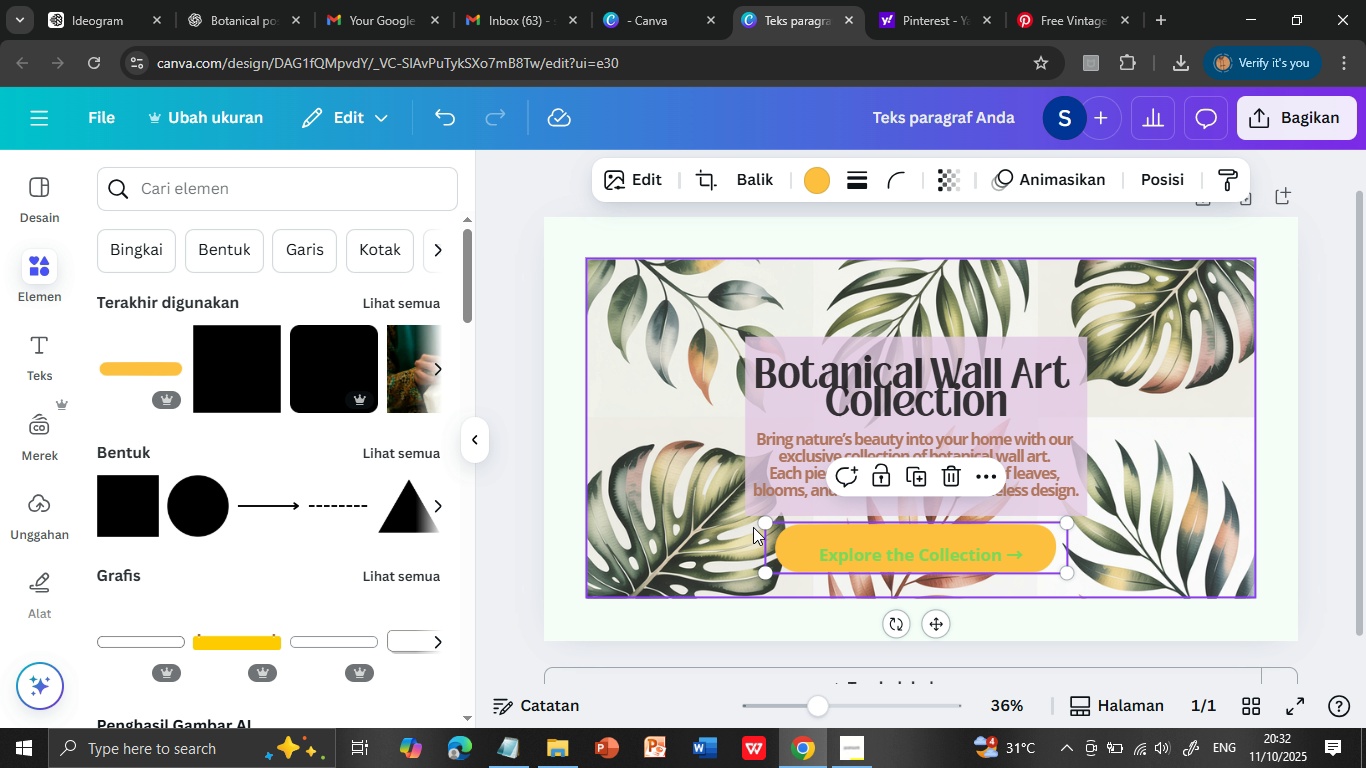 
left_click_drag(start_coordinate=[761, 521], to_coordinate=[795, 530])
 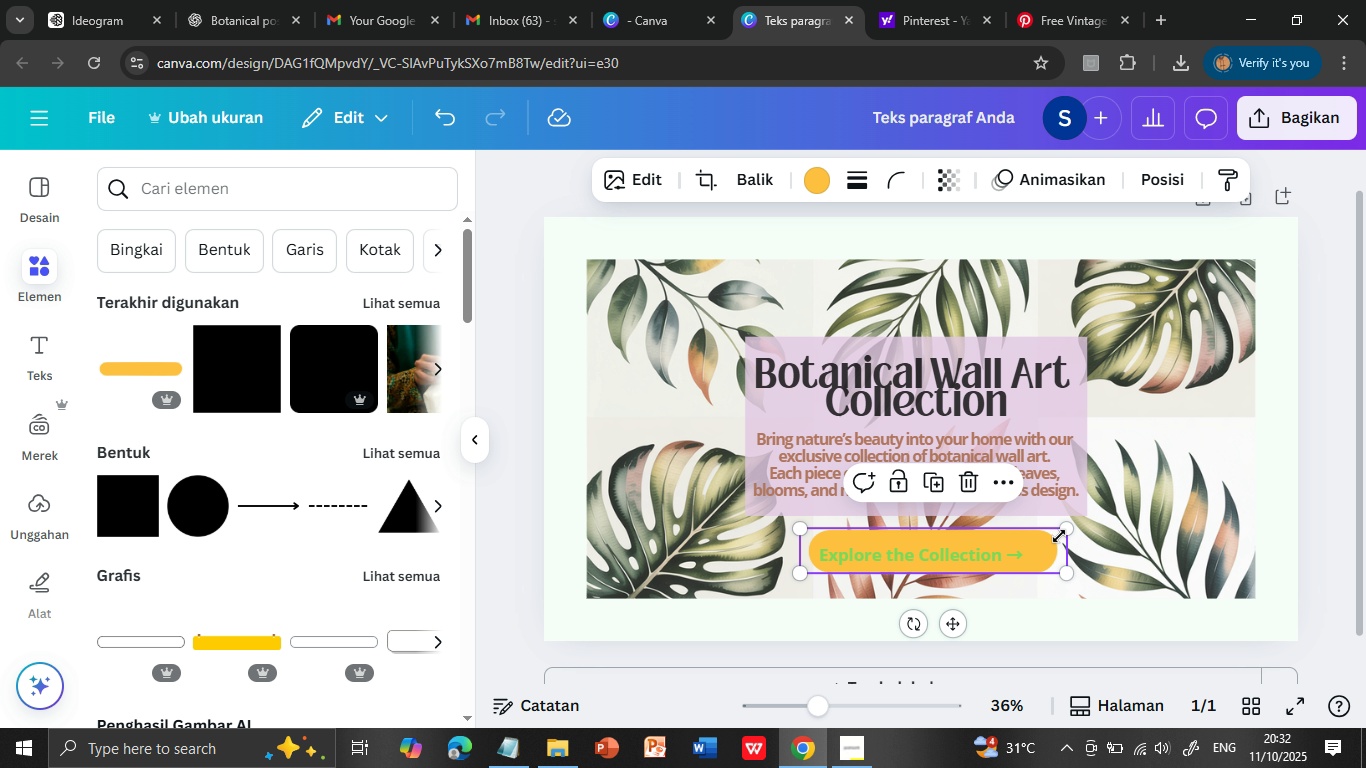 
left_click_drag(start_coordinate=[1067, 530], to_coordinate=[1037, 526])
 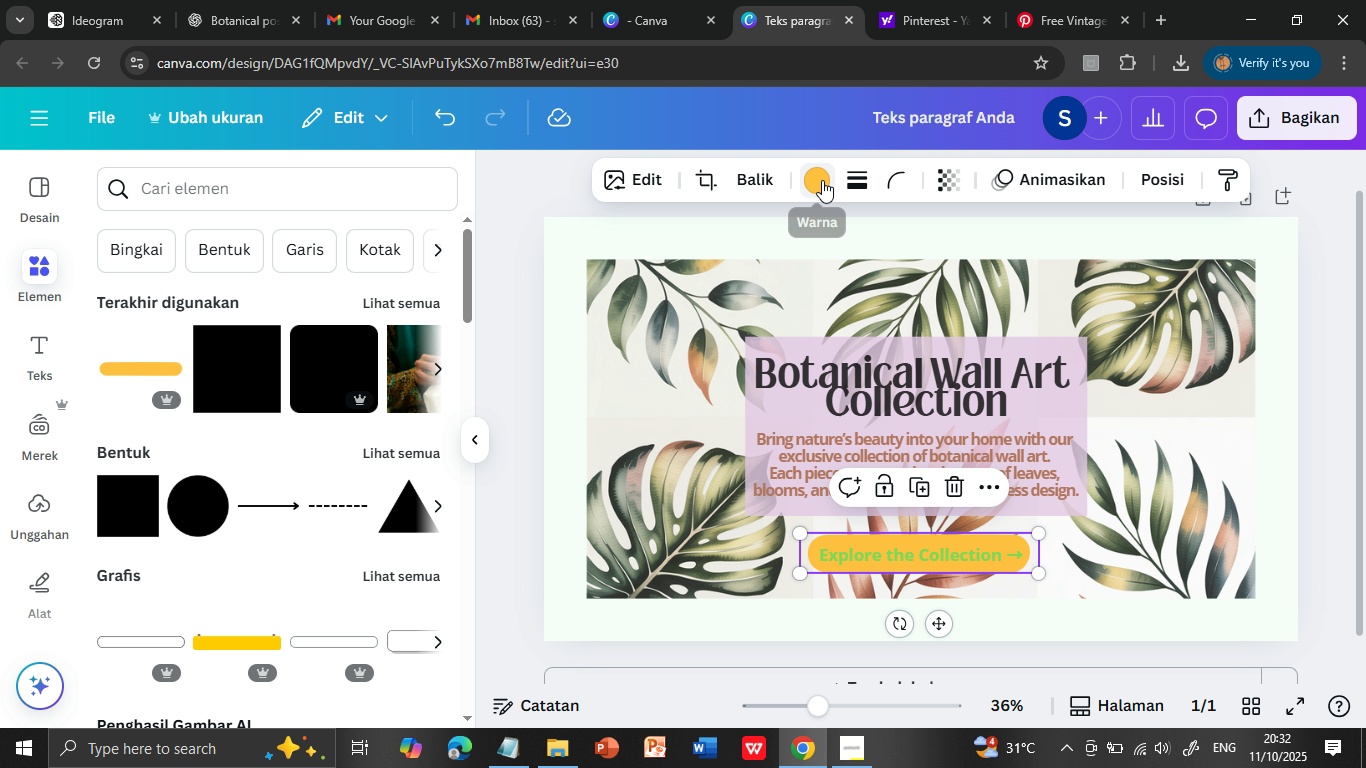 
left_click([822, 179])
 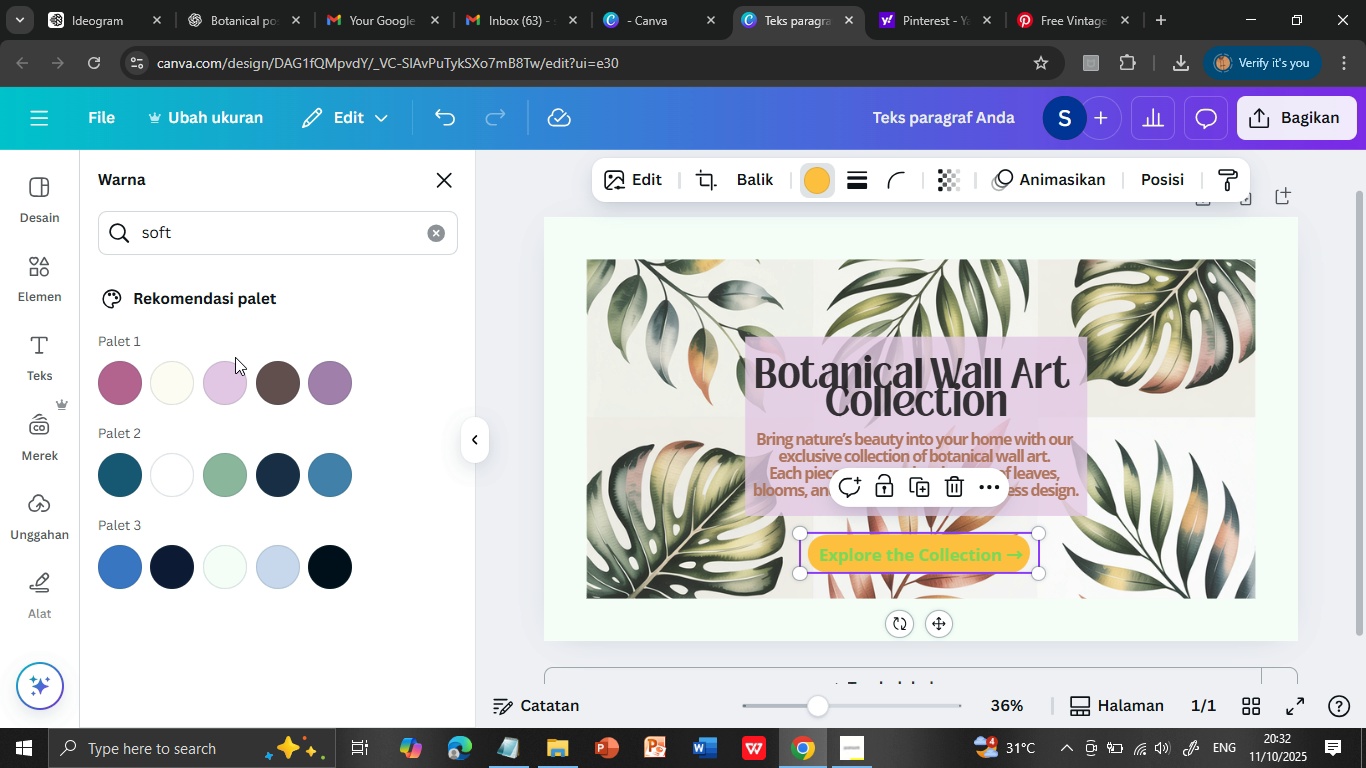 
wait(5.04)
 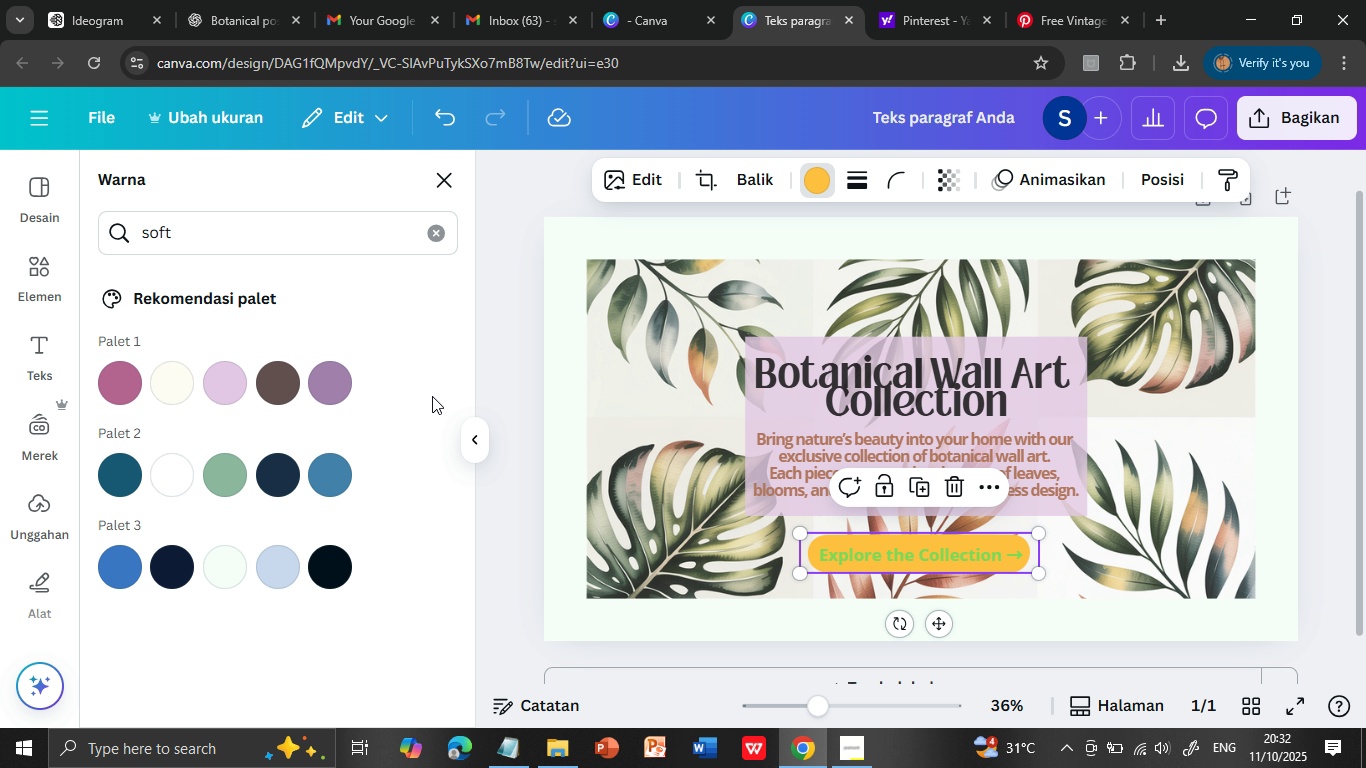 
left_click([258, 238])
 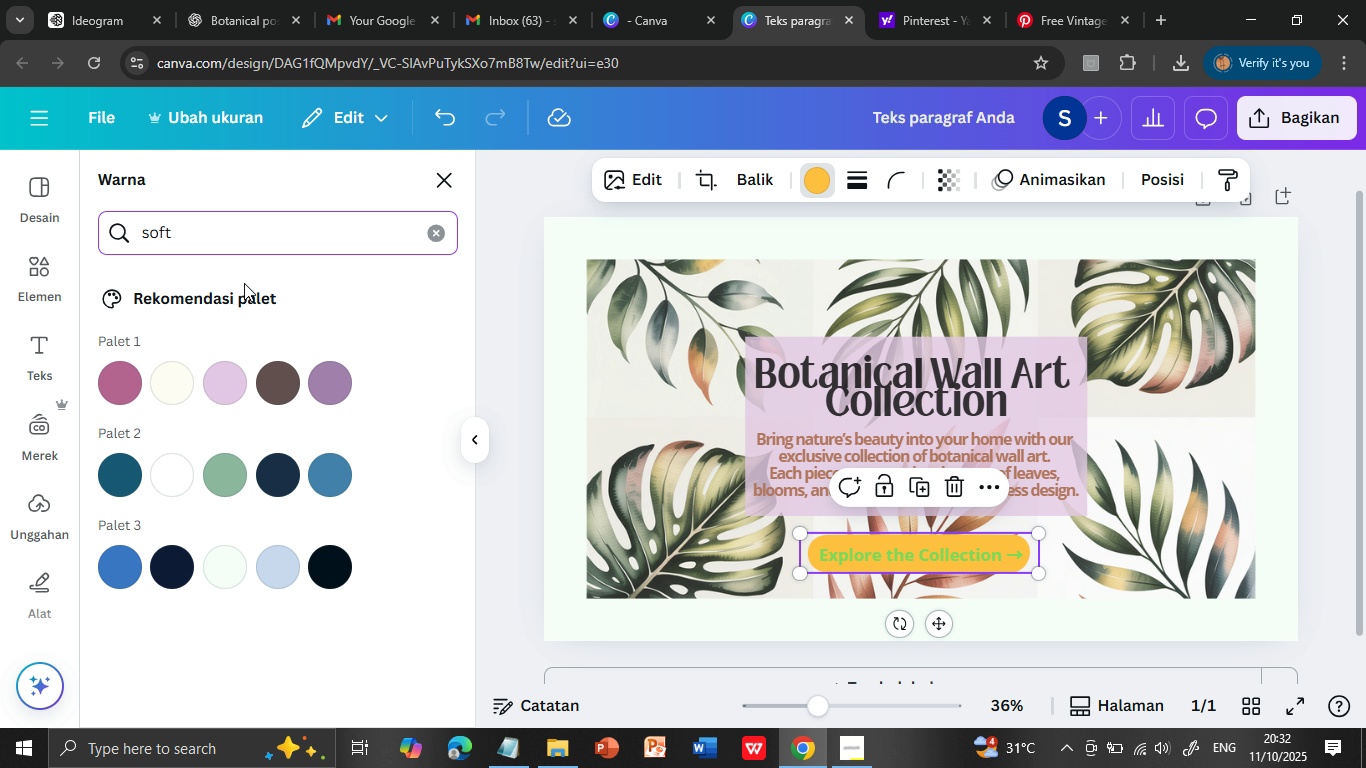 
type( GRN)
 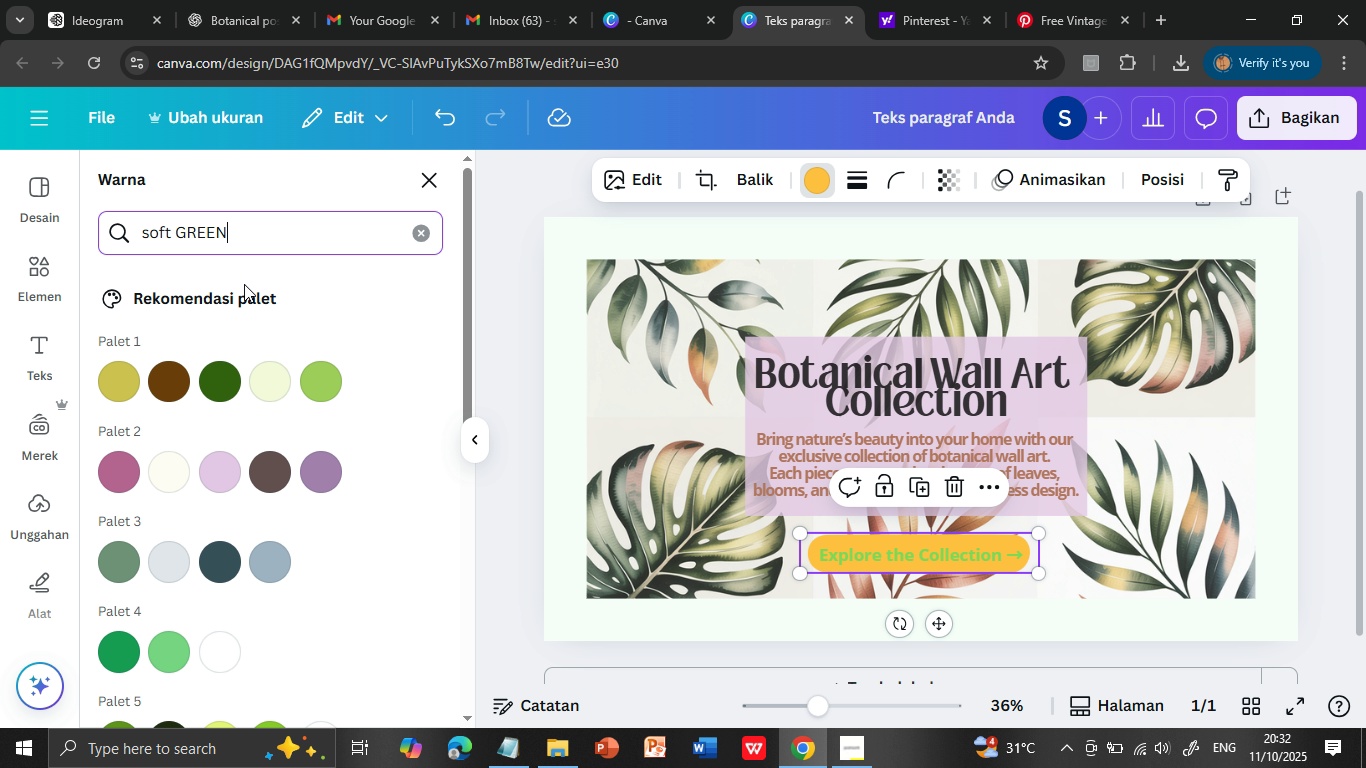 
key(Enter)
 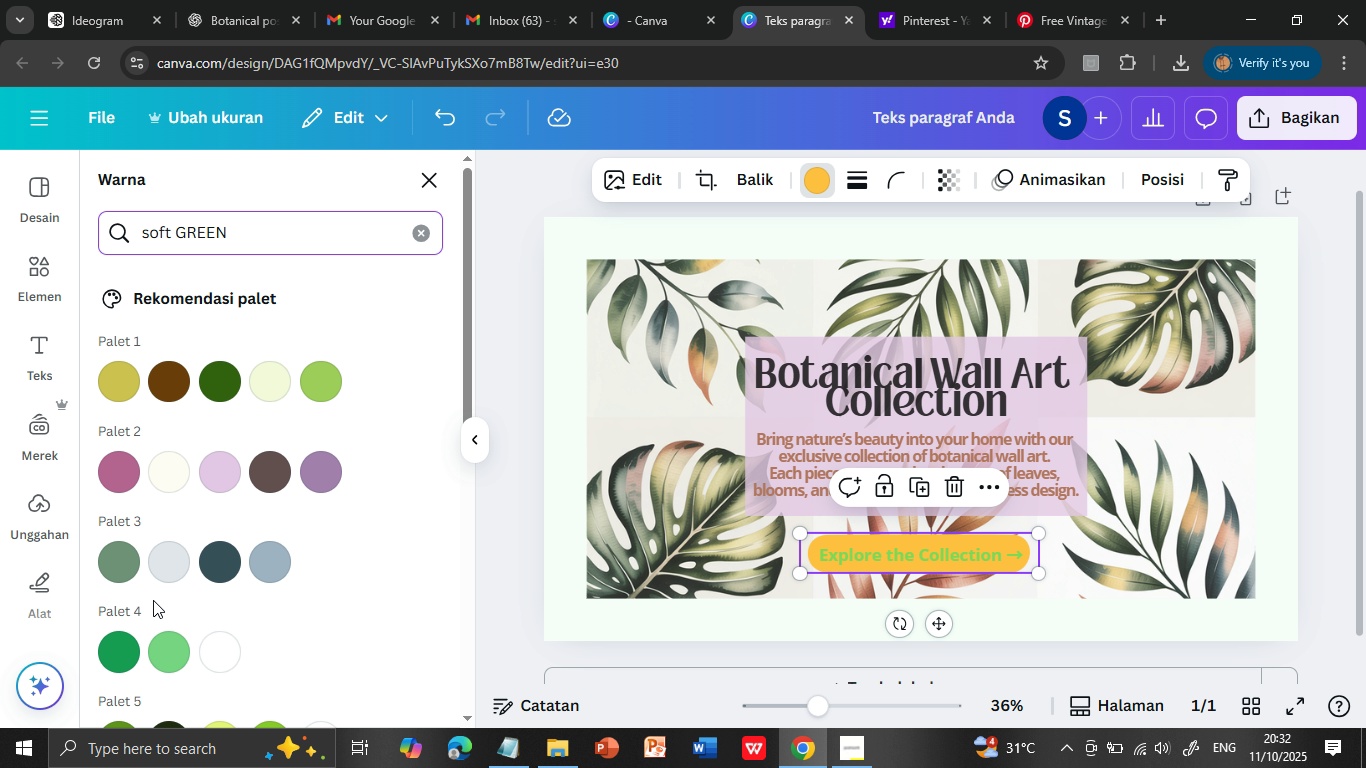 
wait(8.81)
 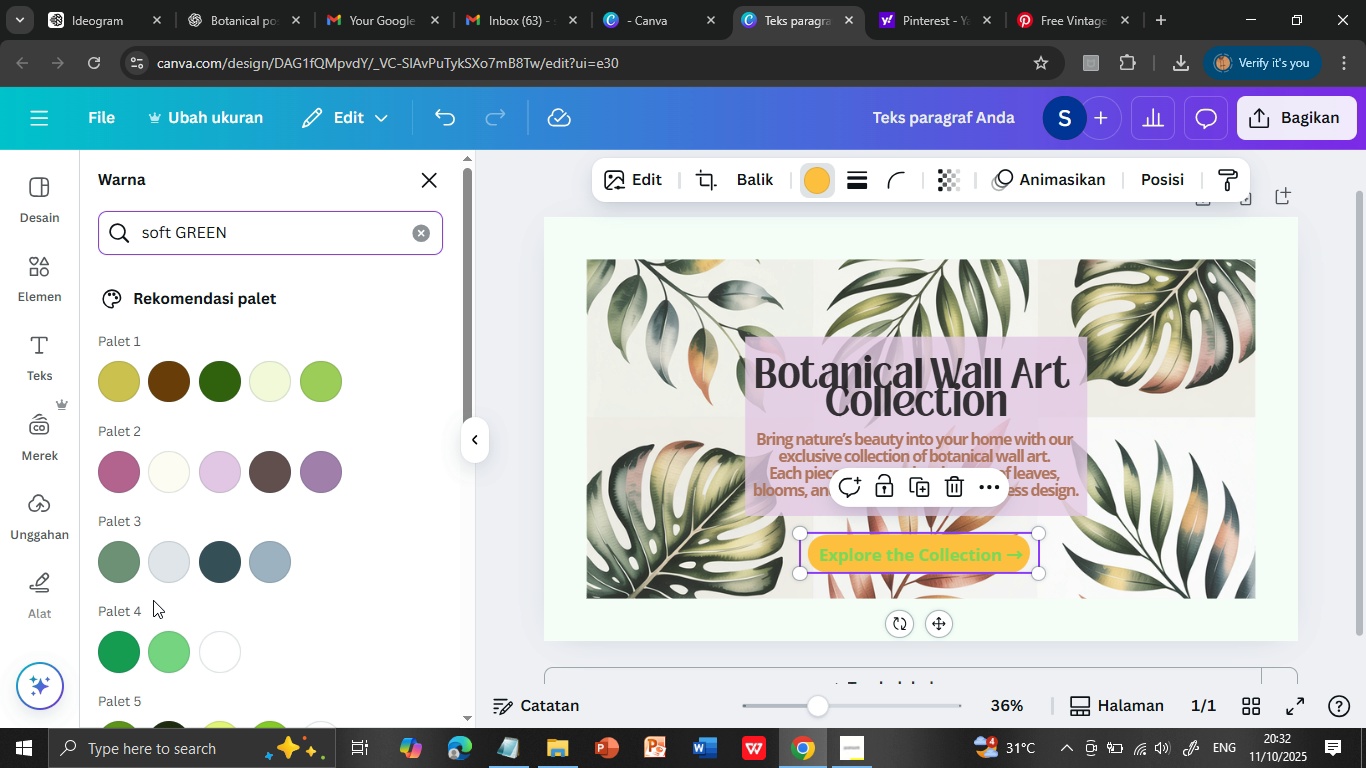 
scroll: coordinate [312, 587], scroll_direction: down, amount: 2.0
 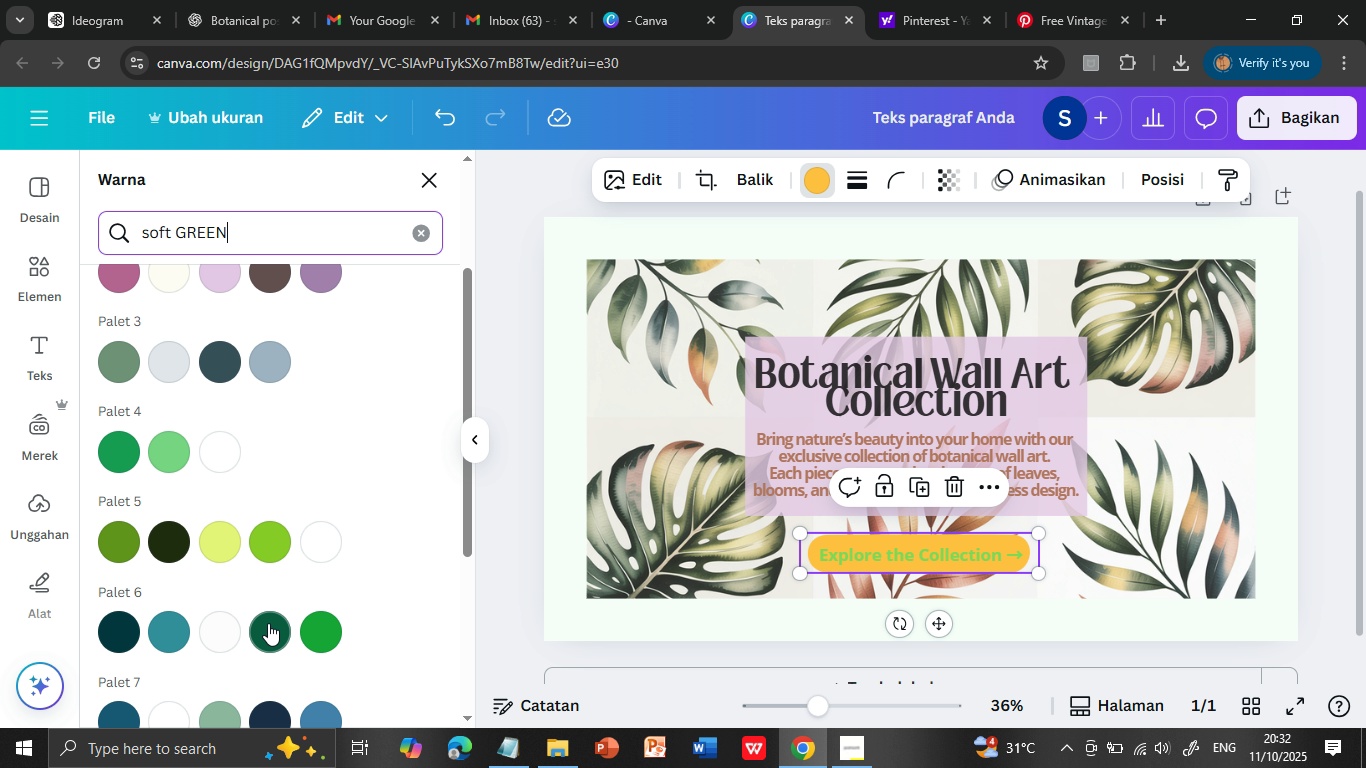 
wait(7.06)
 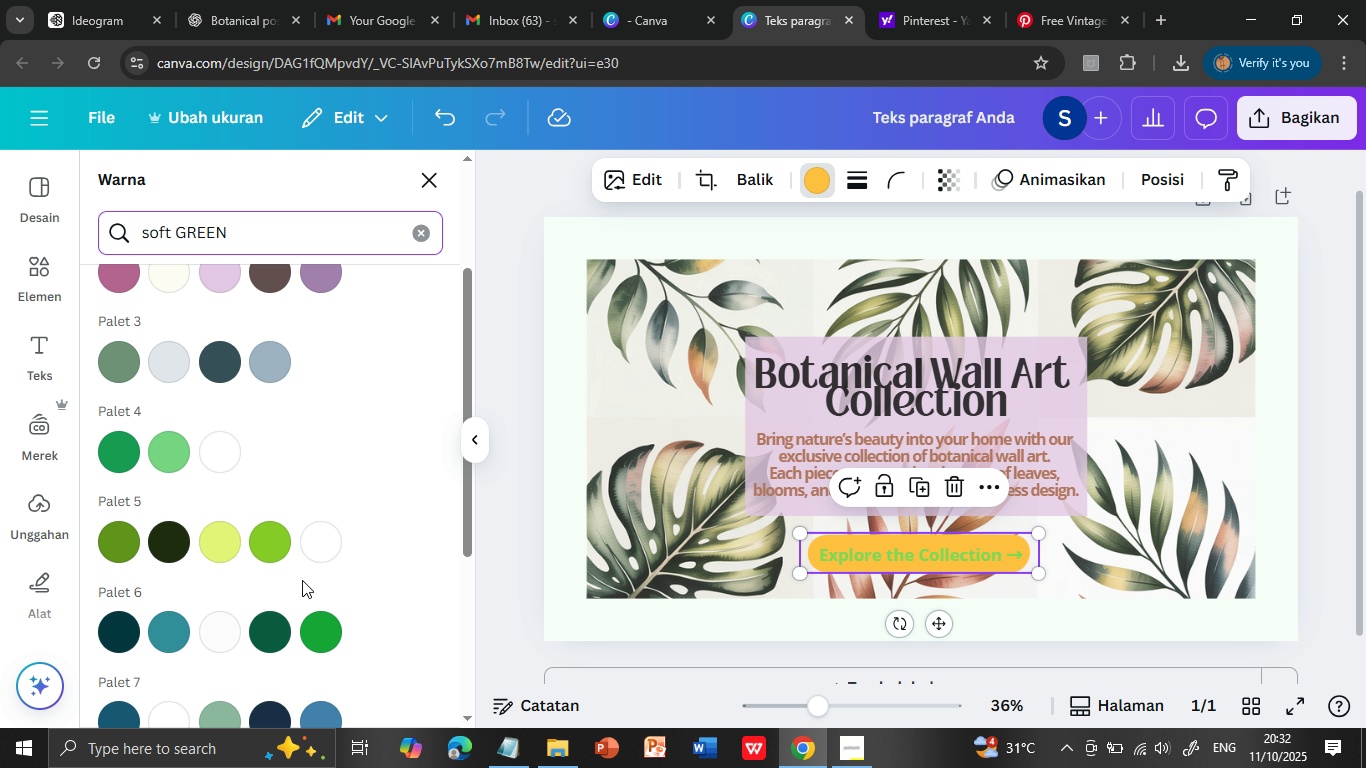 
scroll: coordinate [279, 631], scroll_direction: down, amount: 4.0
 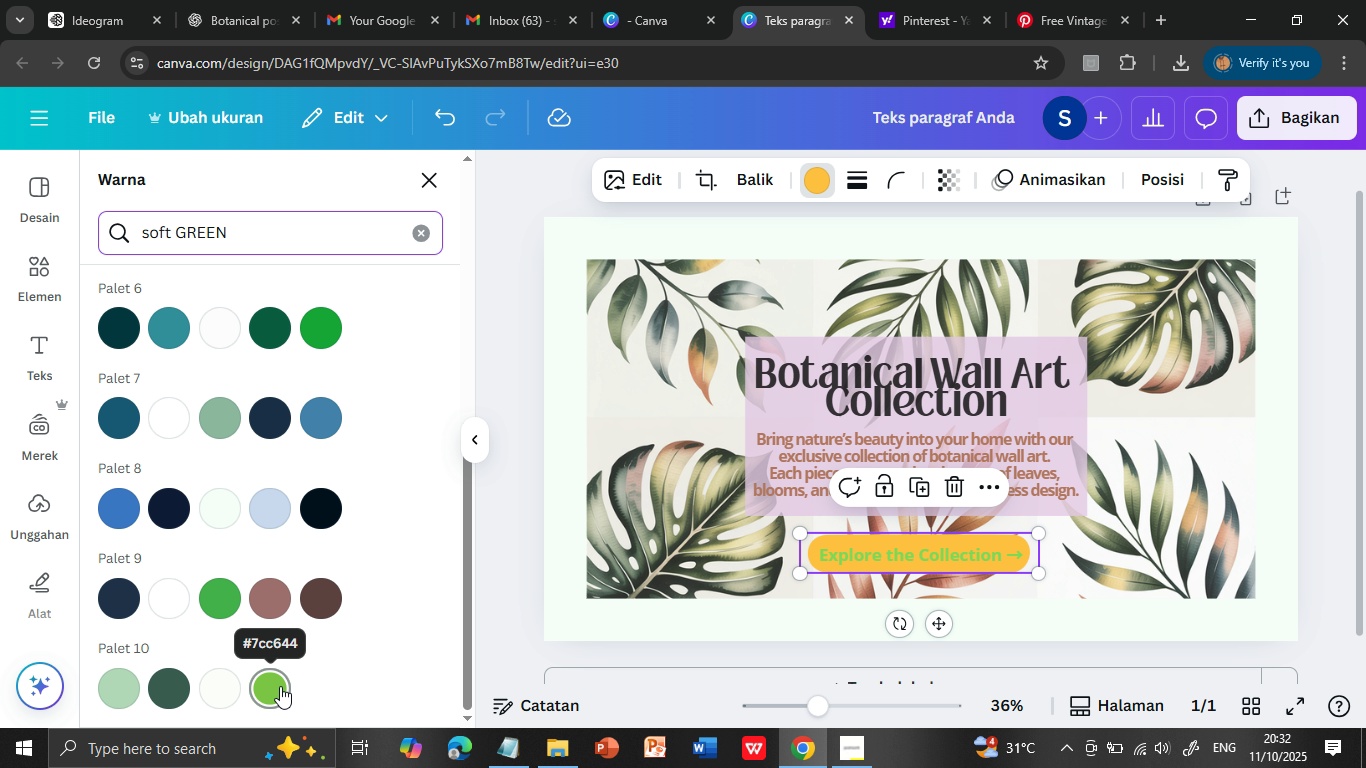 
left_click([280, 686])
 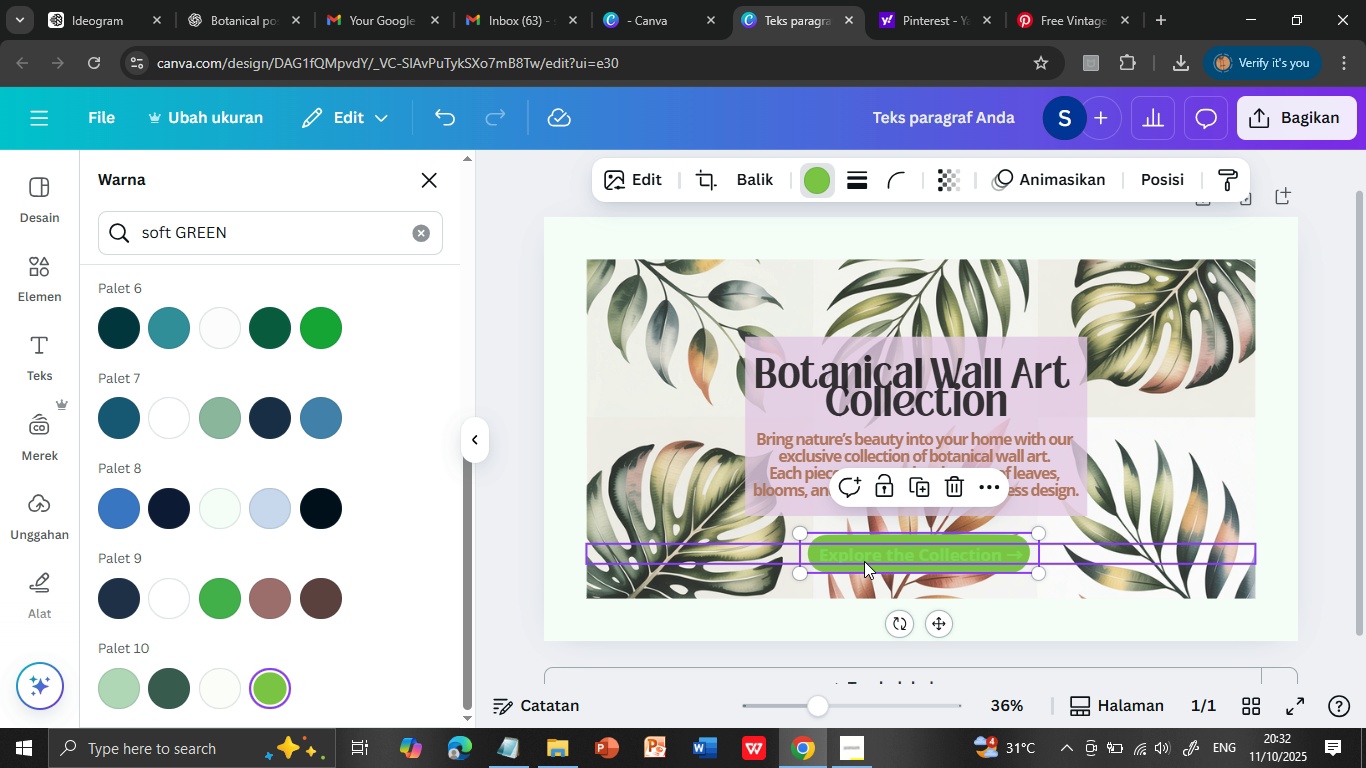 
left_click([864, 556])
 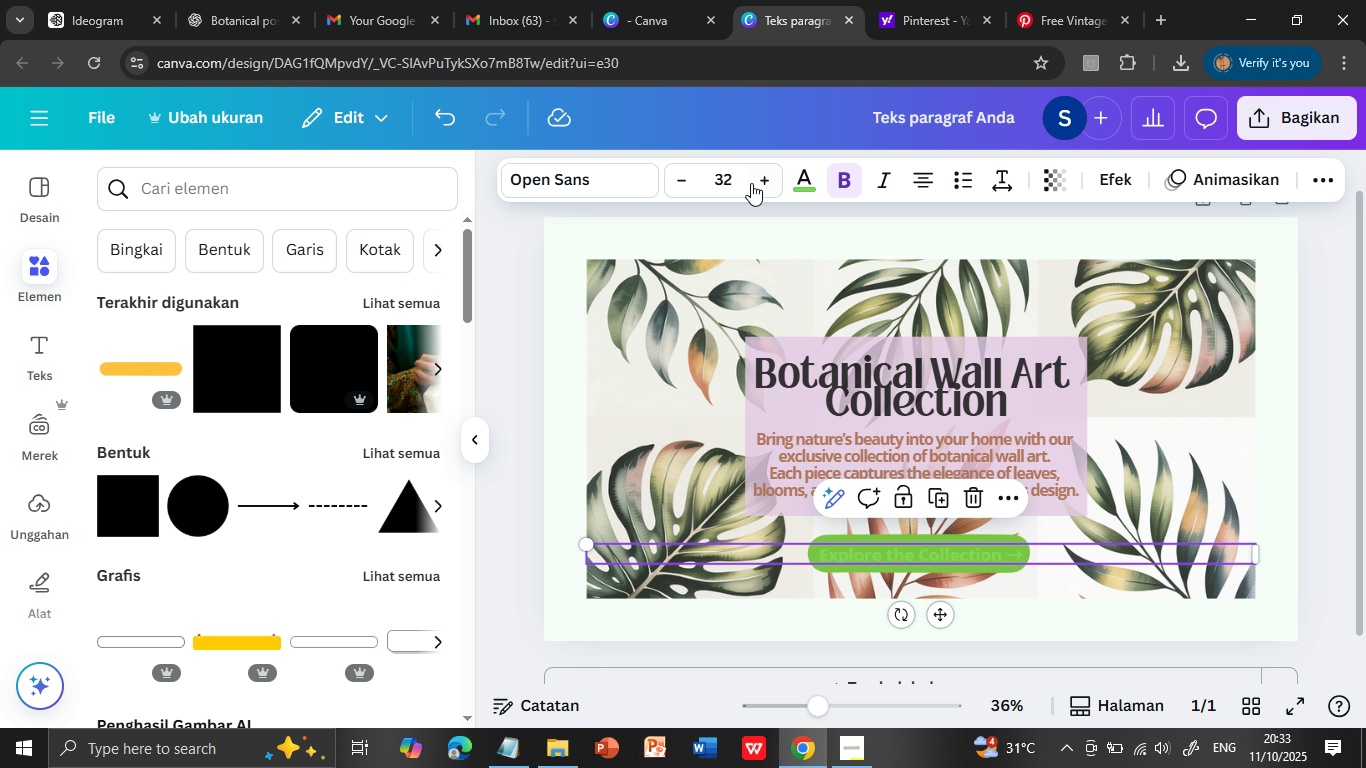 
left_click([802, 174])
 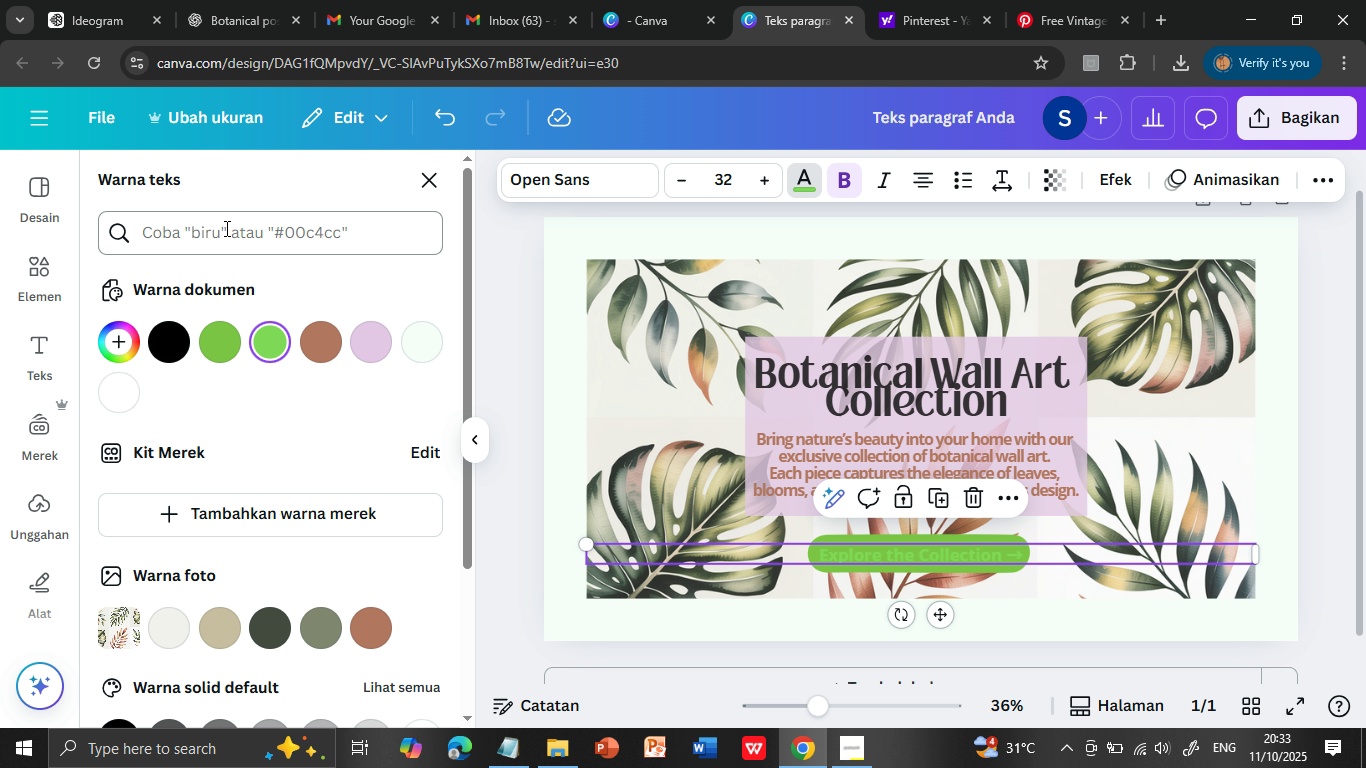 
left_click([225, 228])
 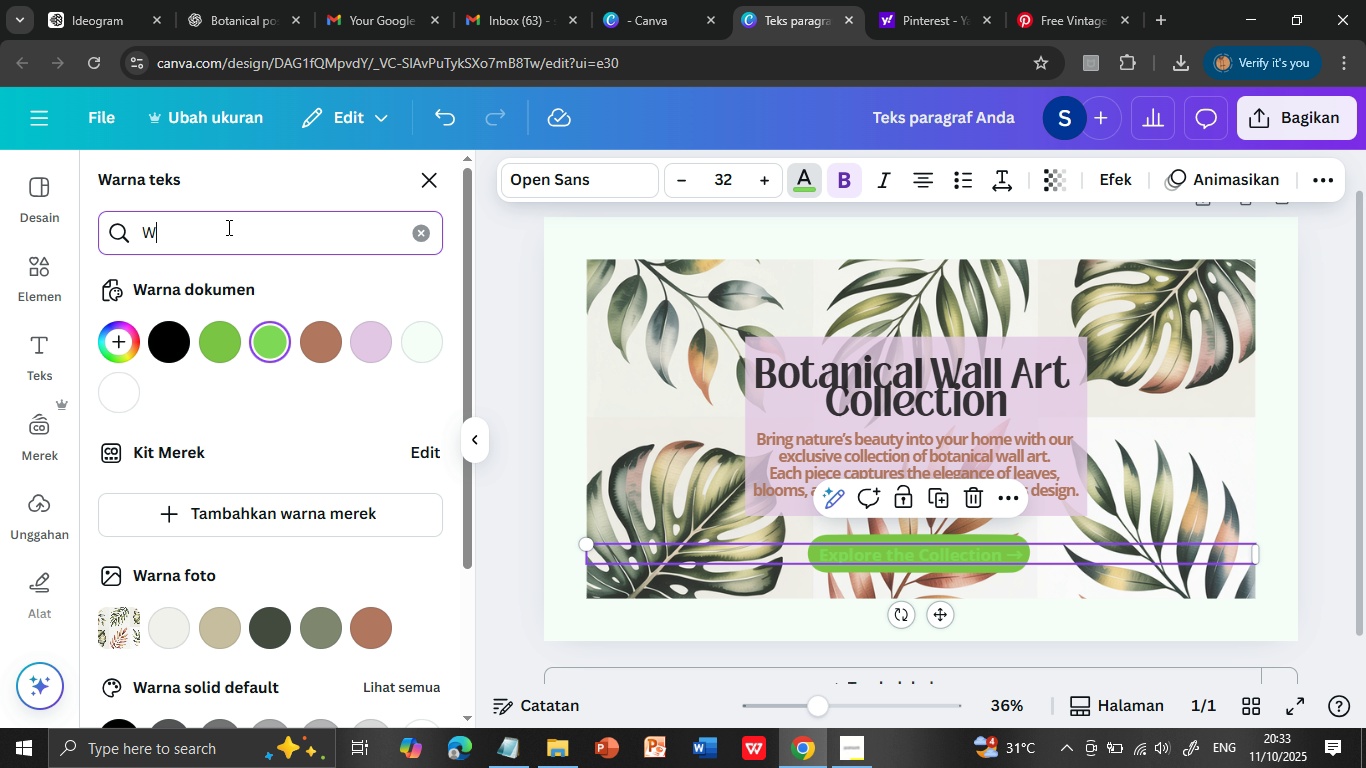 
type(WHITE)
 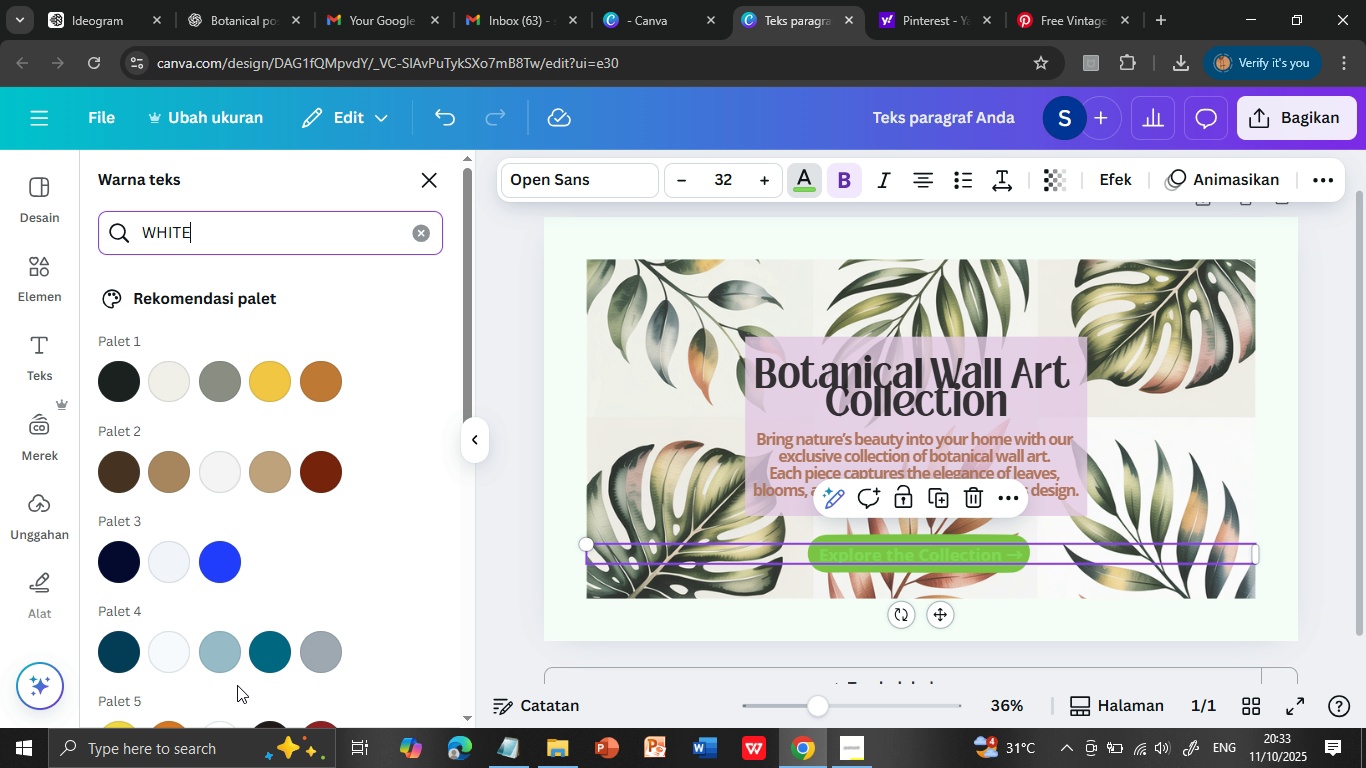 
wait(5.07)
 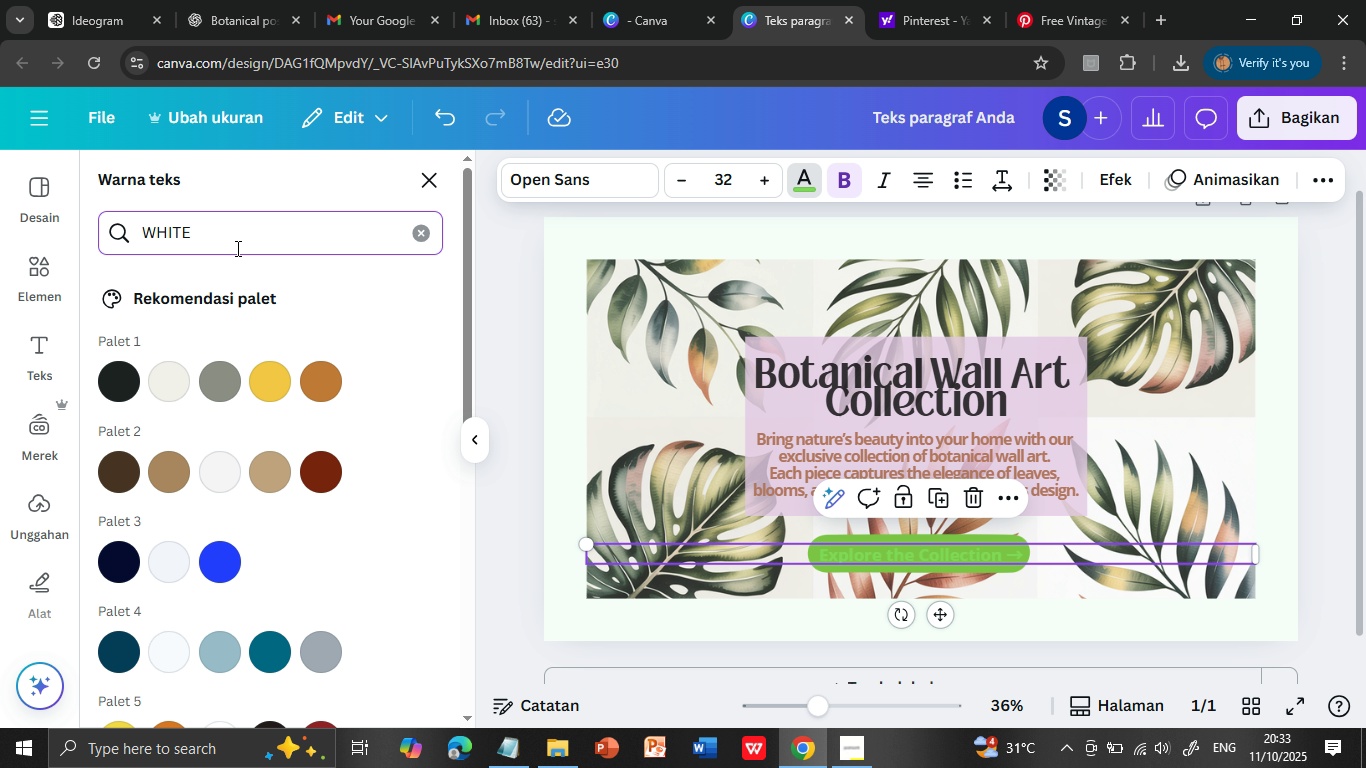 
left_click([166, 661])
 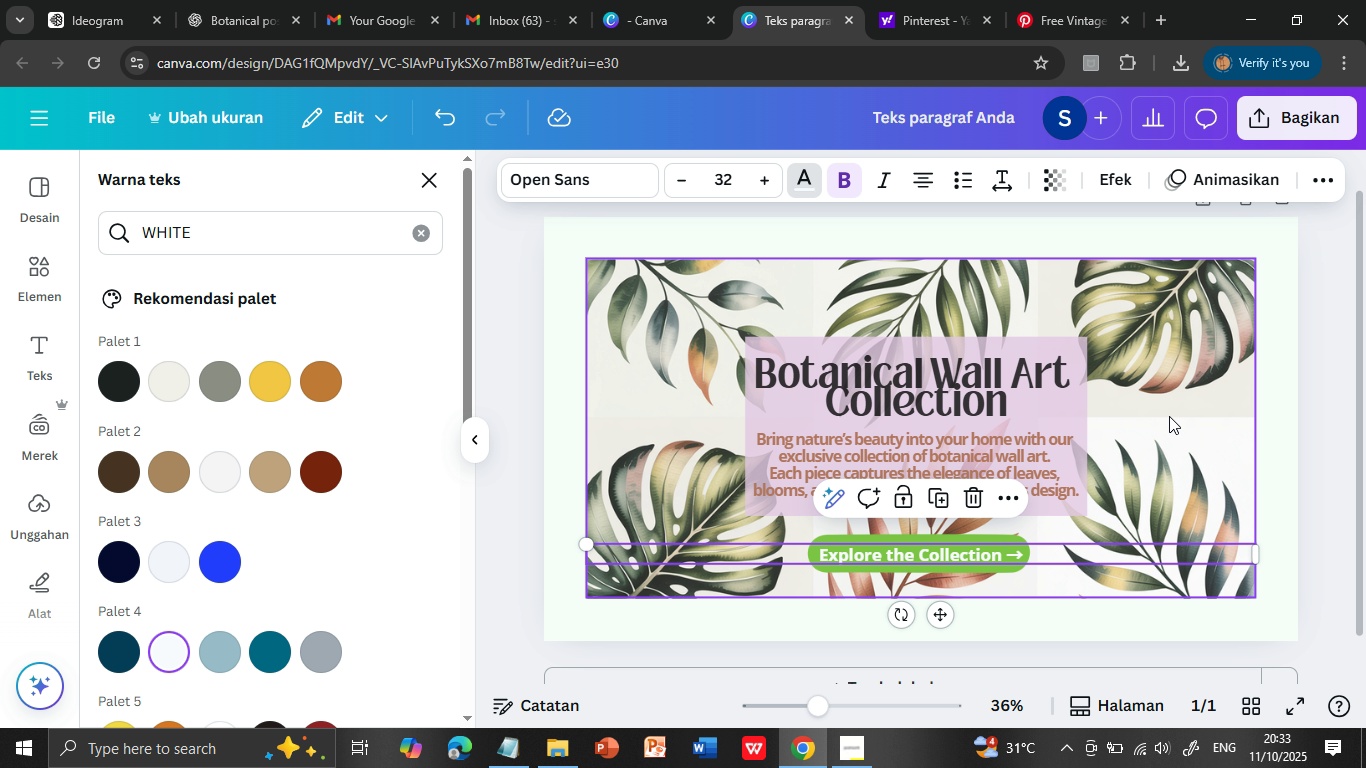 
left_click([1171, 399])
 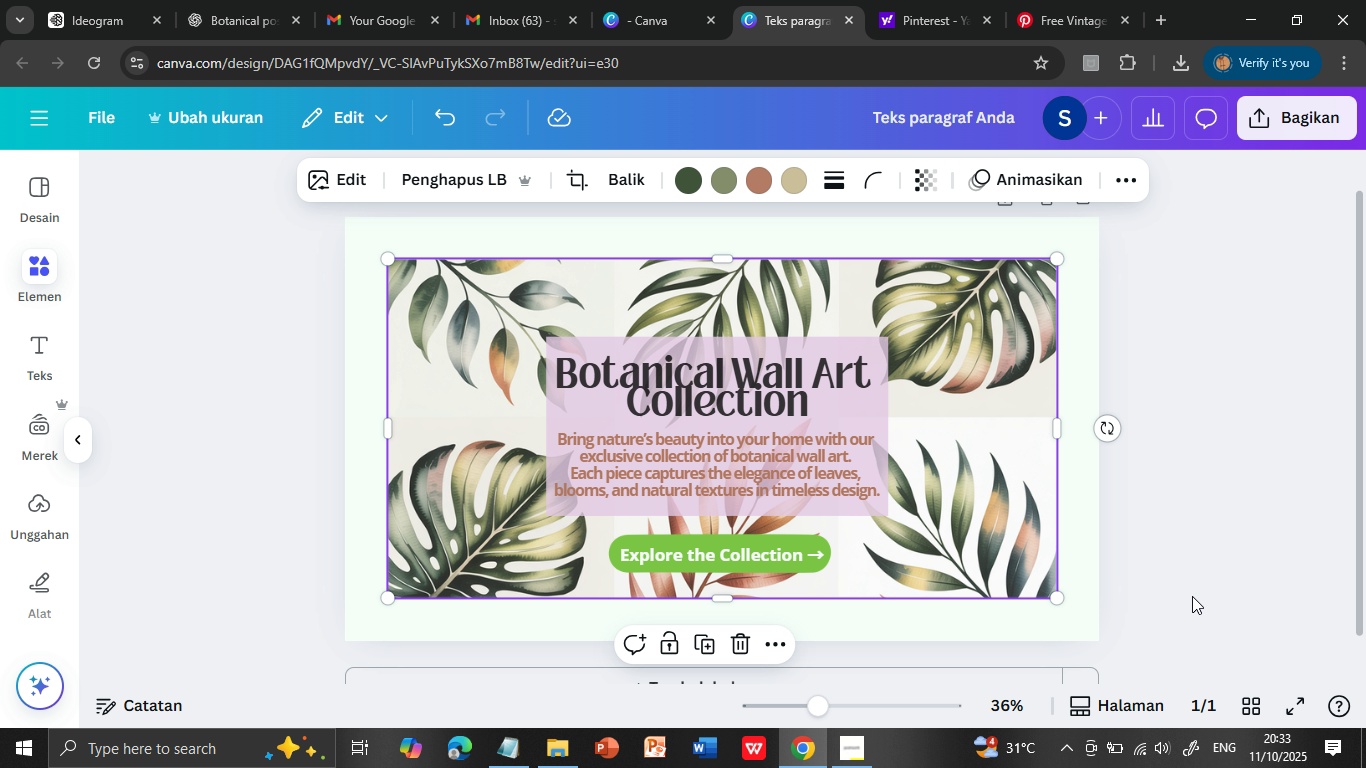 
left_click([1192, 596])
 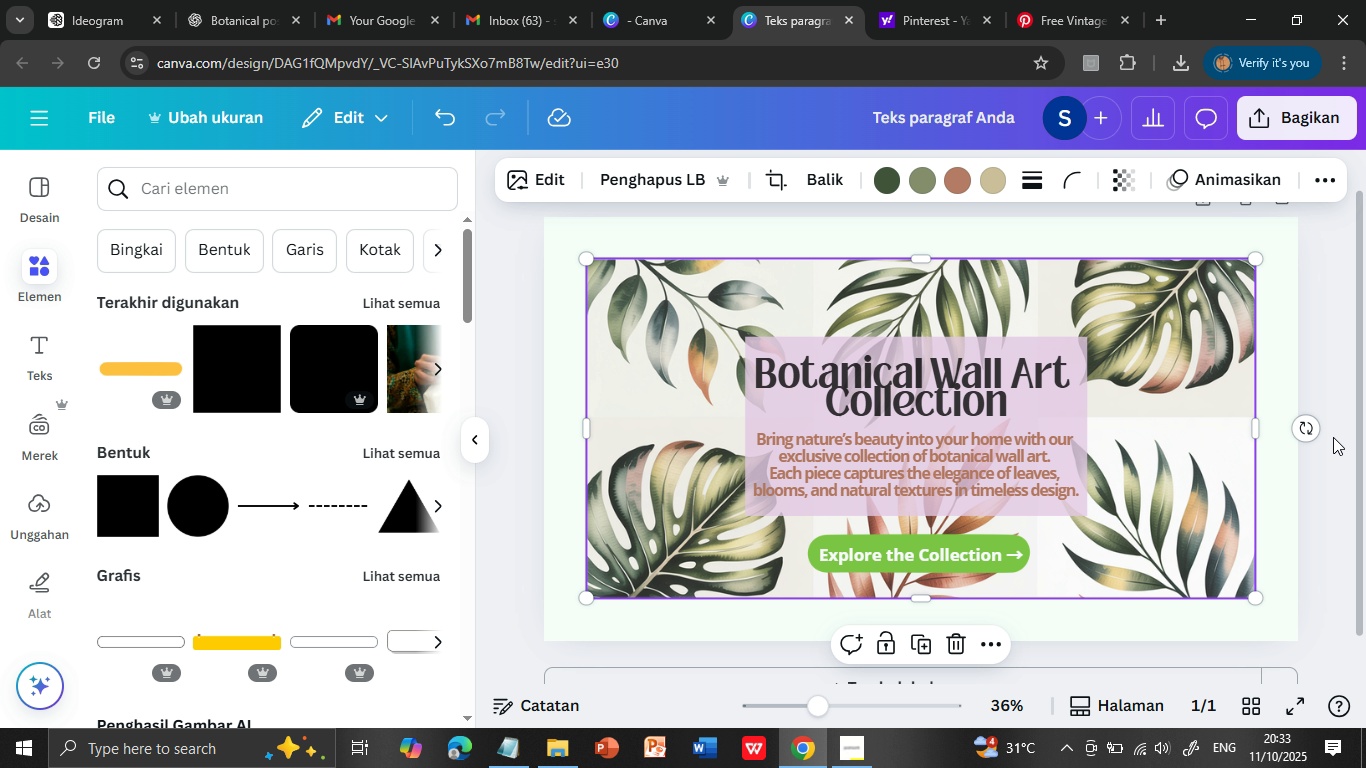 
left_click([1329, 448])
 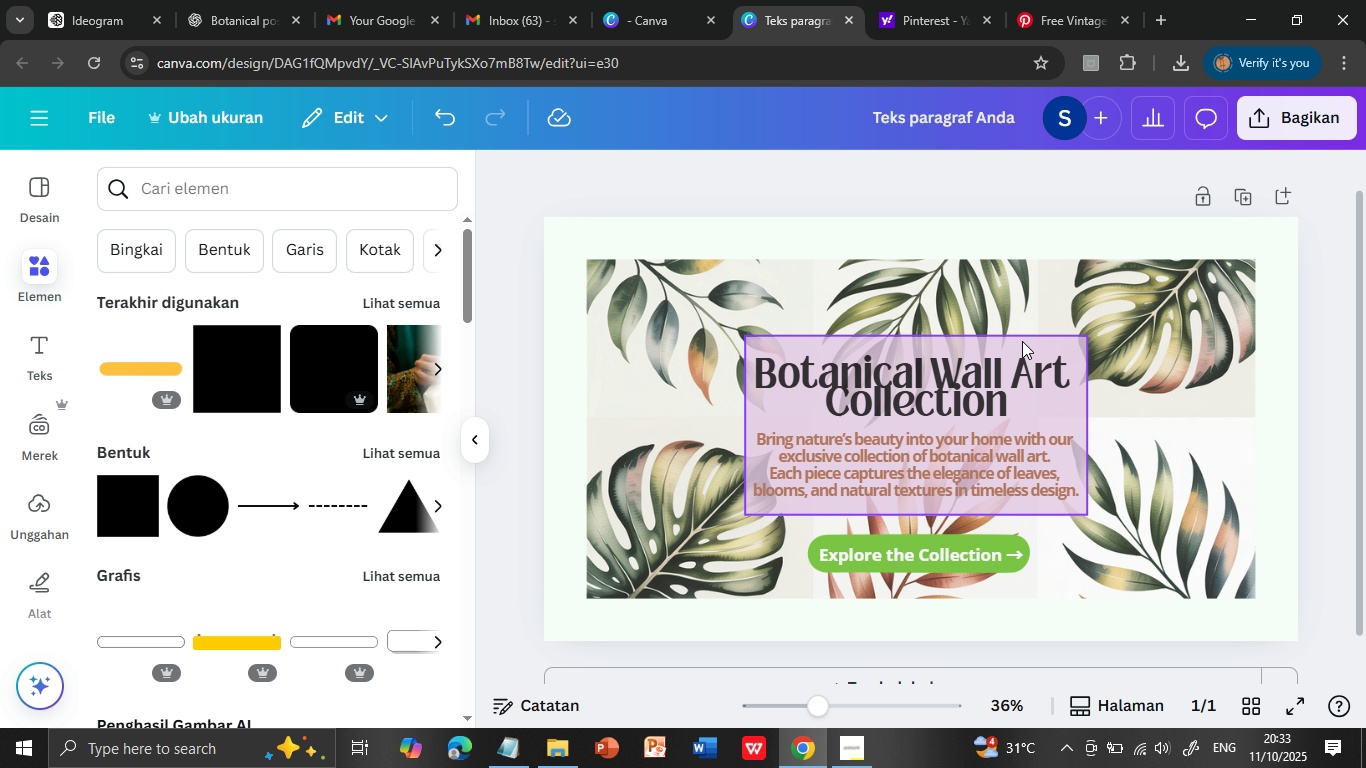 
left_click([1022, 346])
 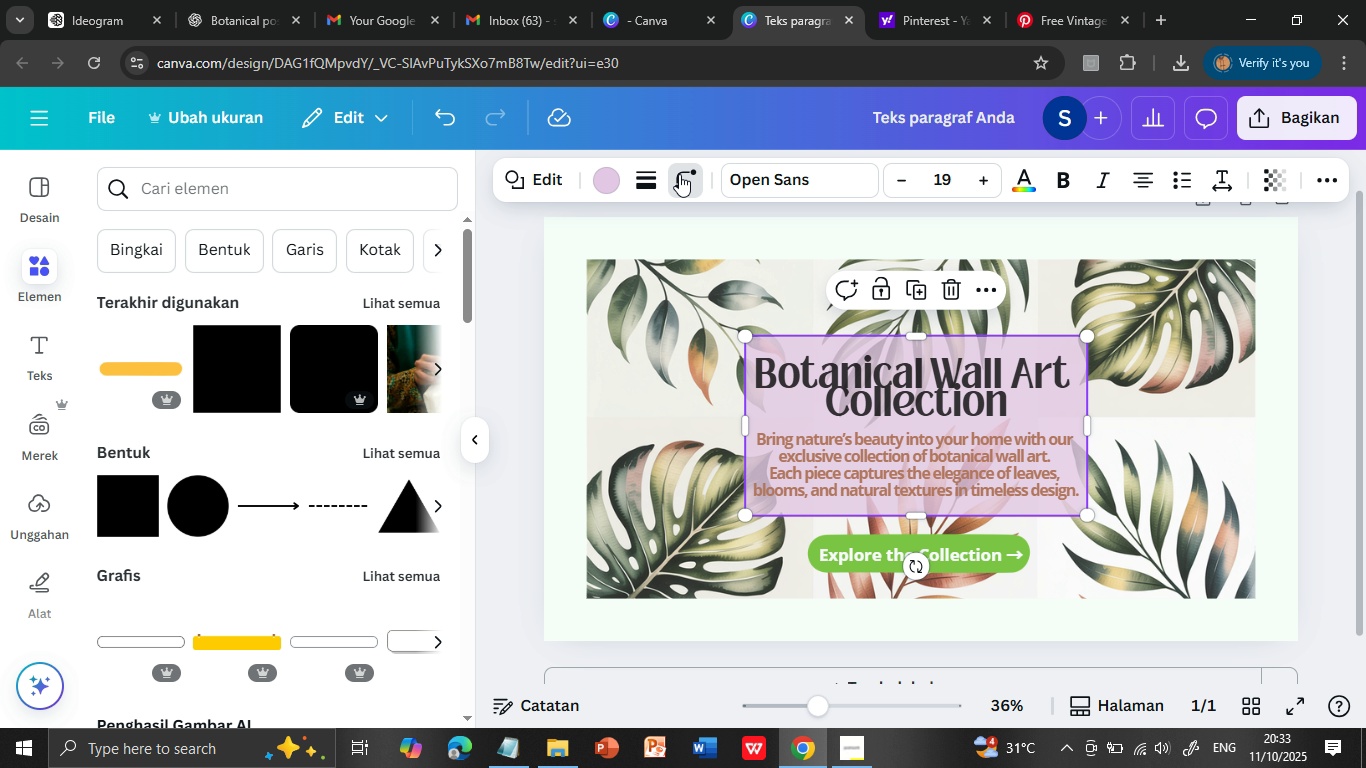 
left_click([679, 174])
 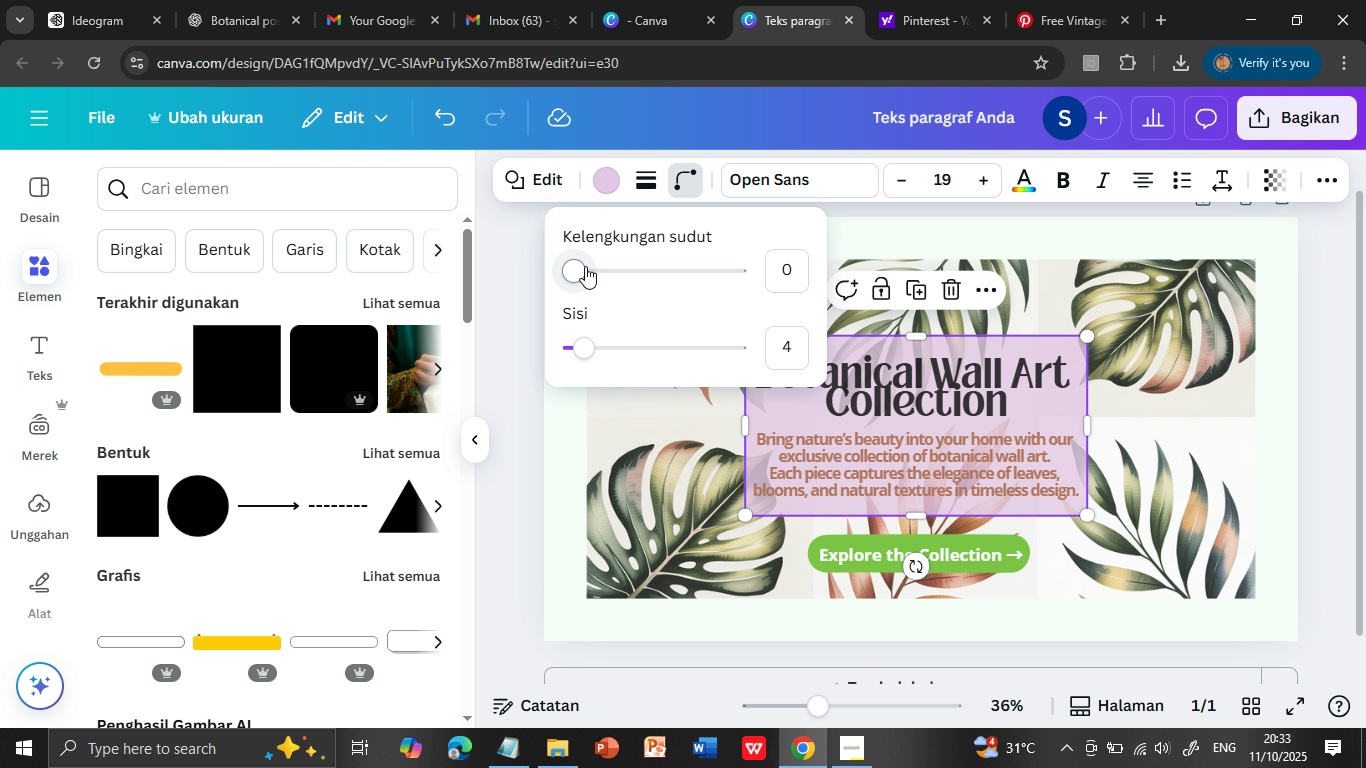 
left_click_drag(start_coordinate=[583, 265], to_coordinate=[598, 259])
 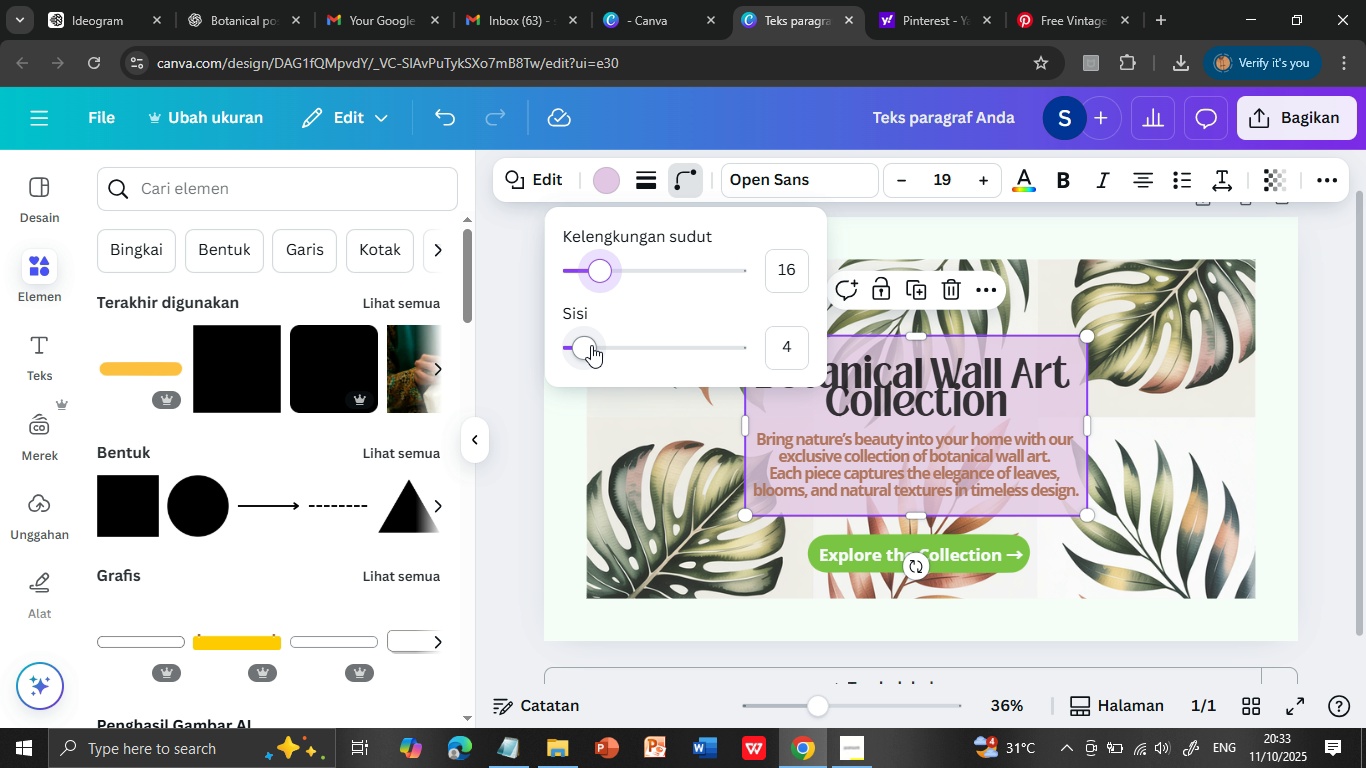 
left_click_drag(start_coordinate=[587, 345], to_coordinate=[602, 340])
 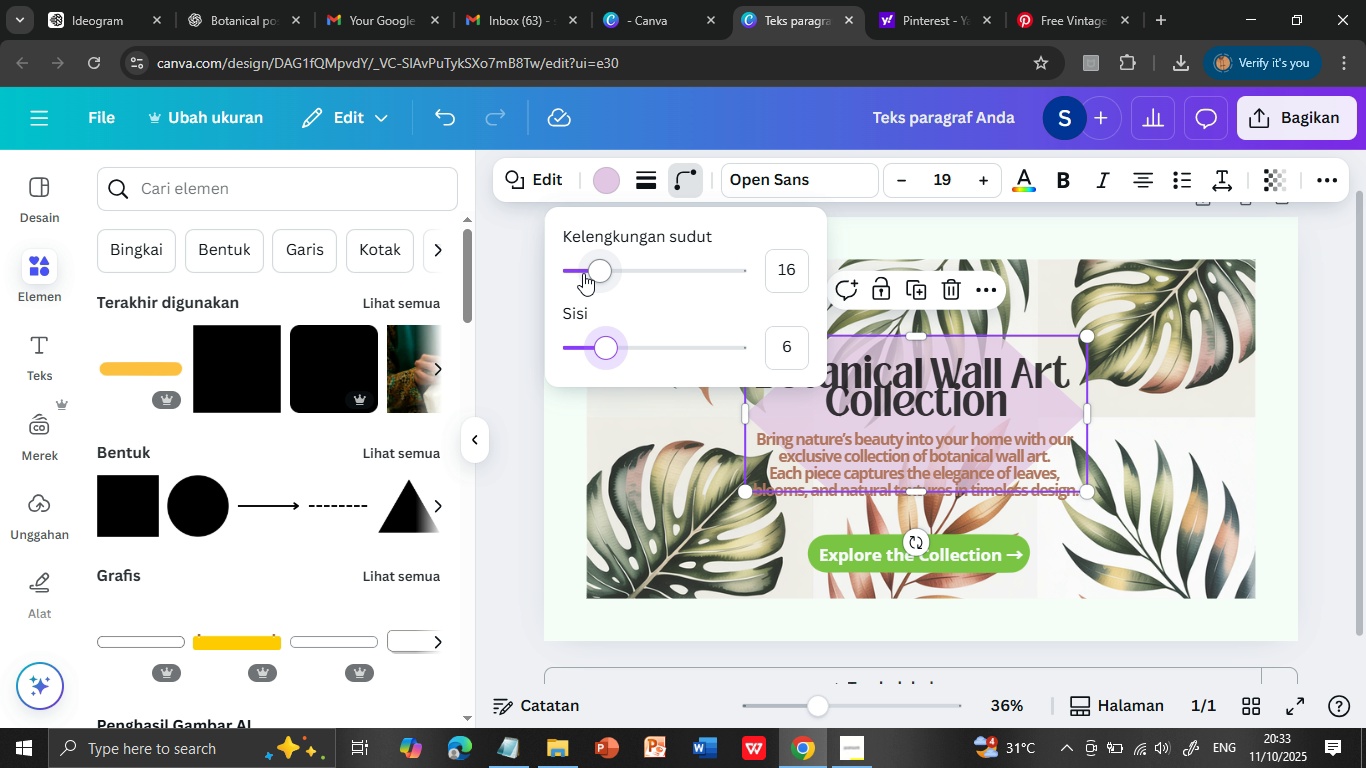 
left_click_drag(start_coordinate=[601, 262], to_coordinate=[580, 262])
 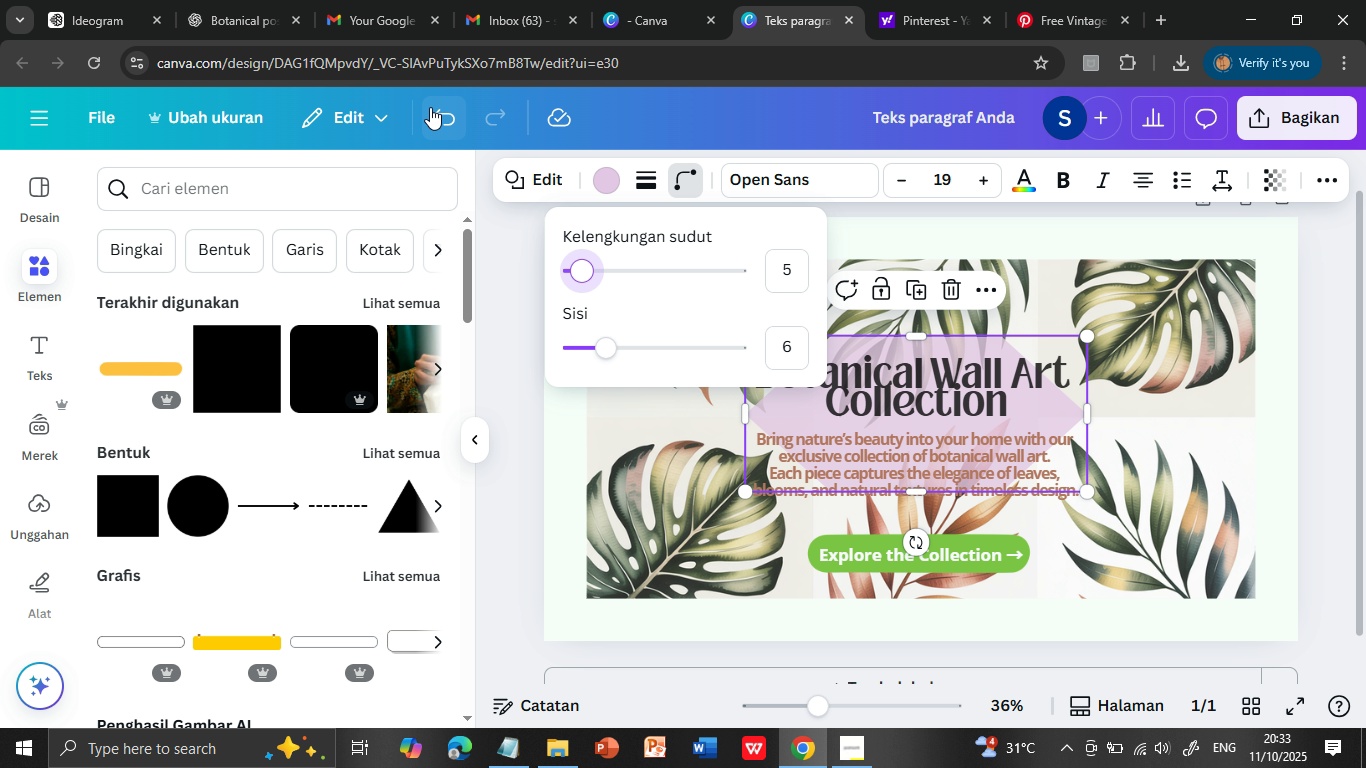 
left_click([438, 121])
 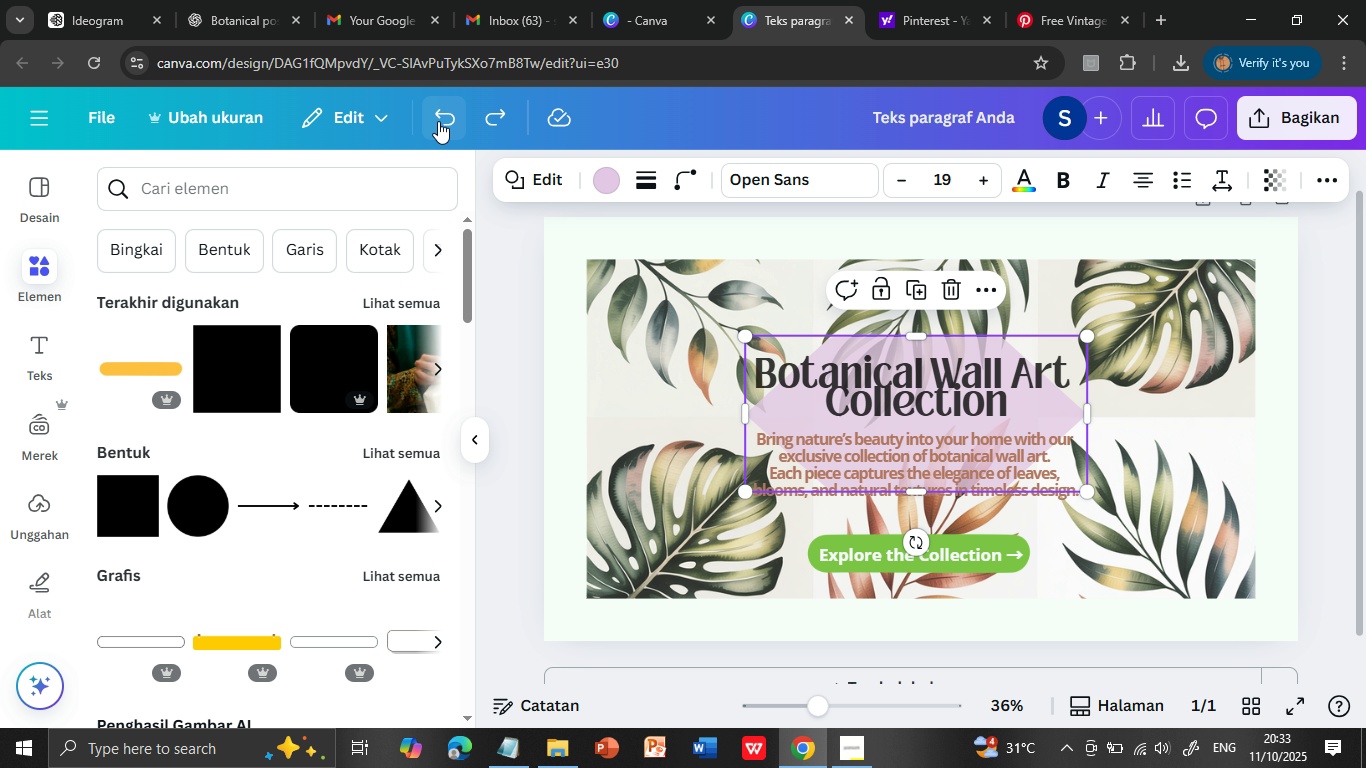 
left_click([438, 121])
 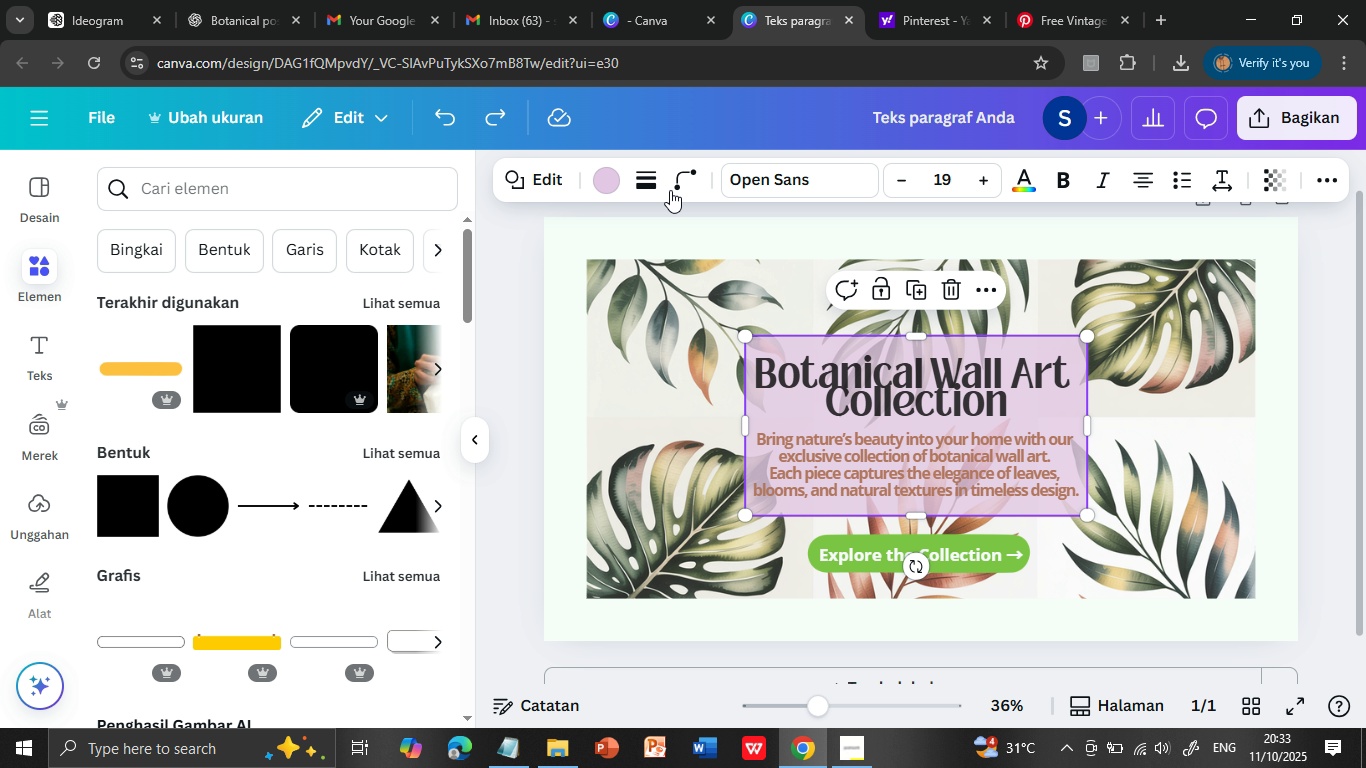 
left_click([682, 176])
 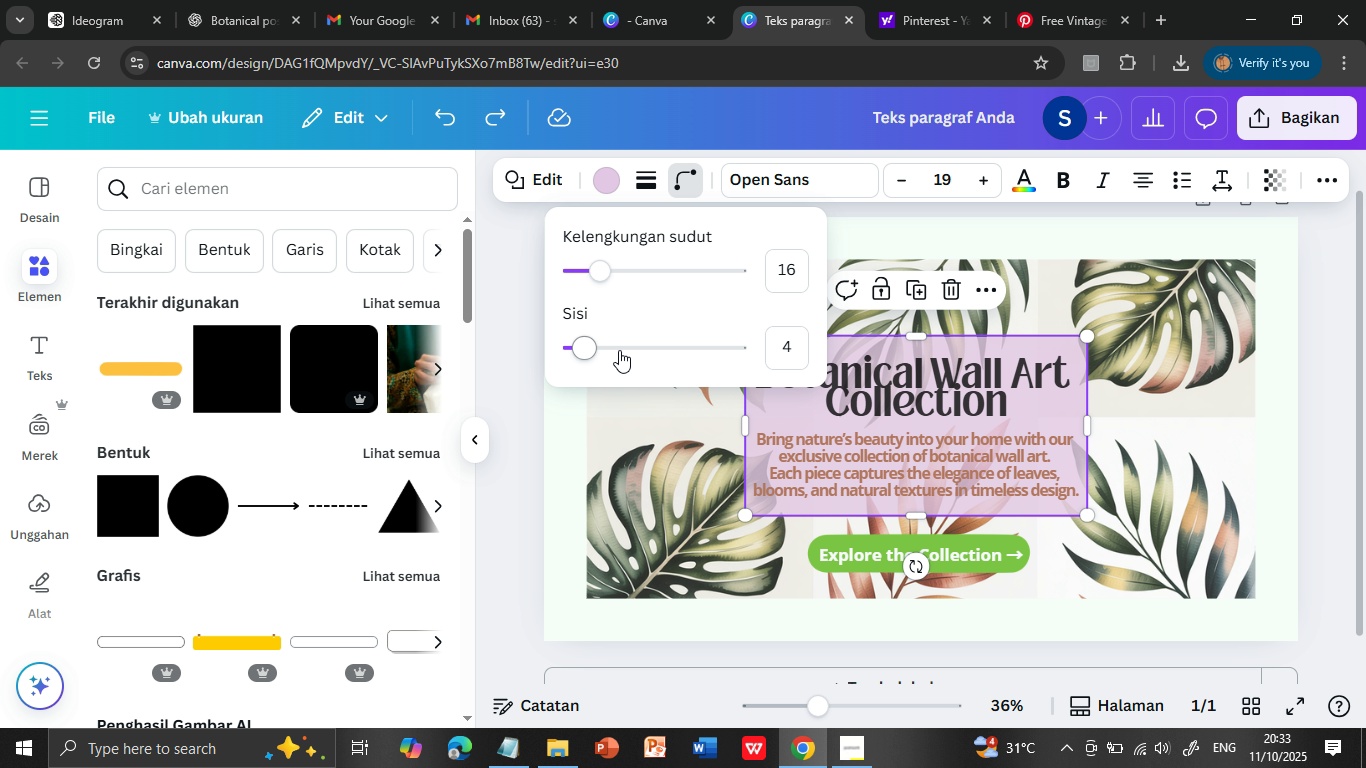 
left_click_drag(start_coordinate=[588, 345], to_coordinate=[588, 337])
 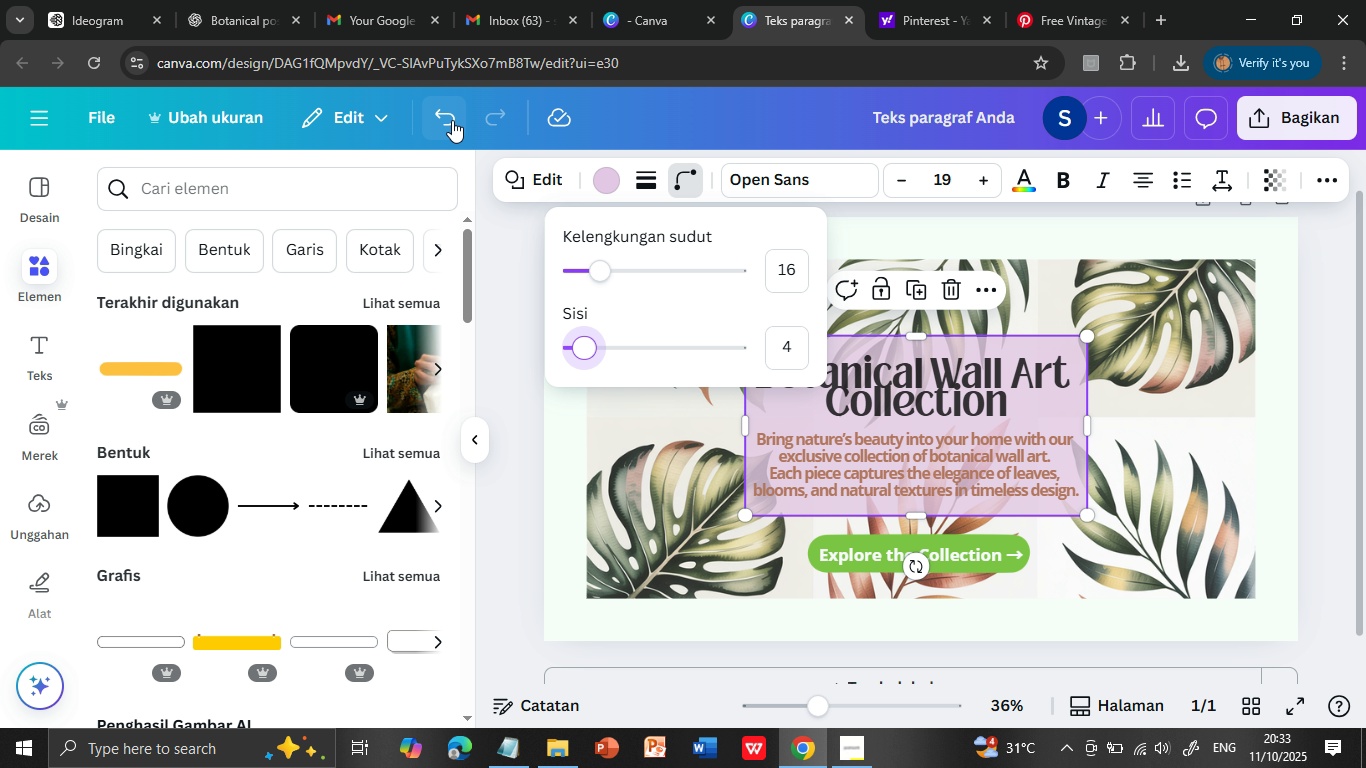 
left_click([452, 120])
 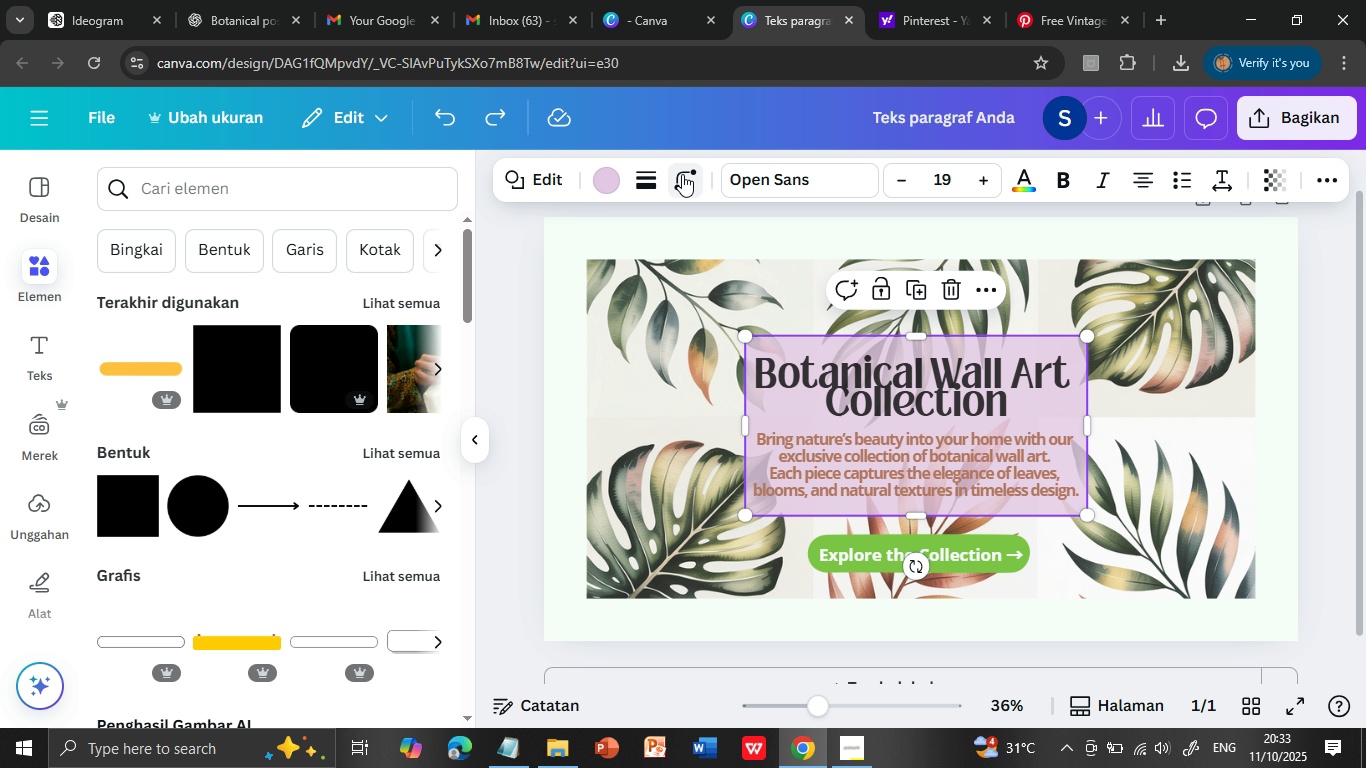 
left_click([682, 174])
 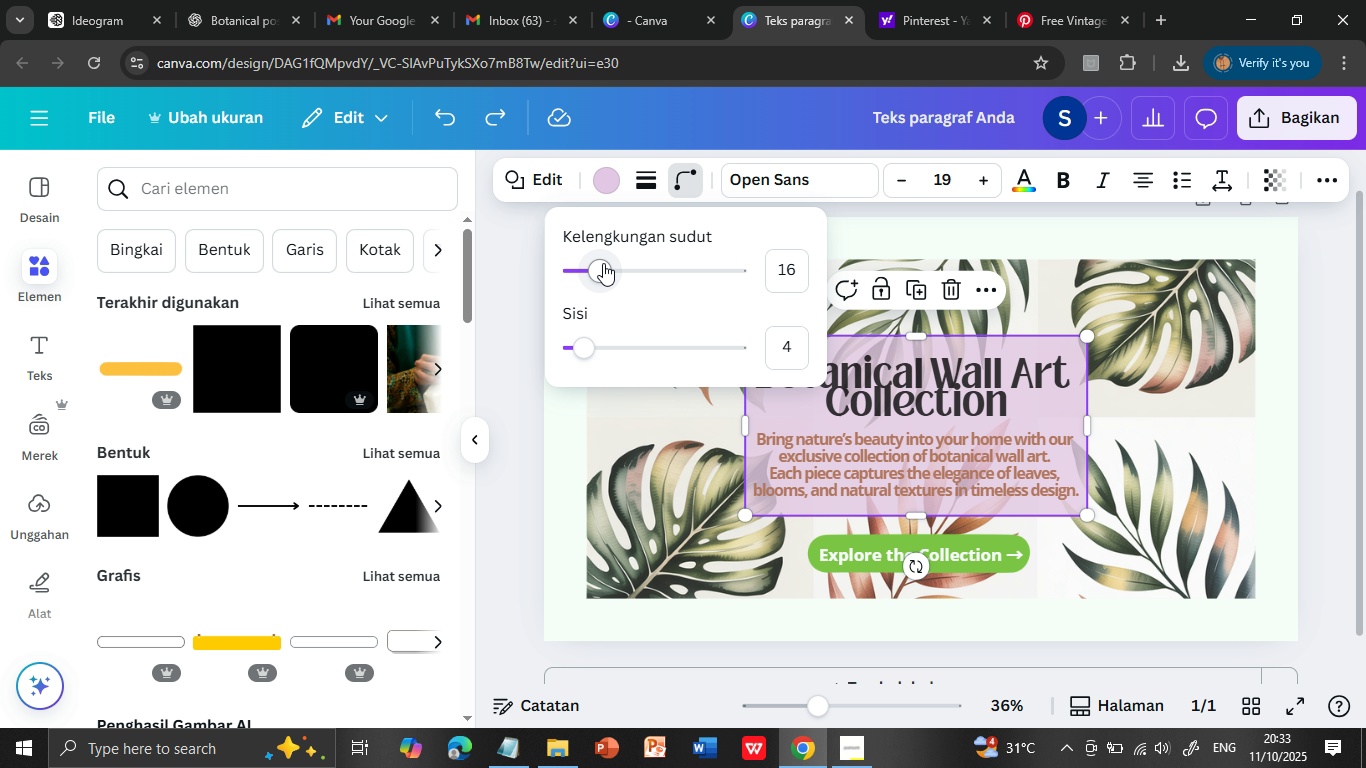 
left_click_drag(start_coordinate=[603, 263], to_coordinate=[621, 264])
 